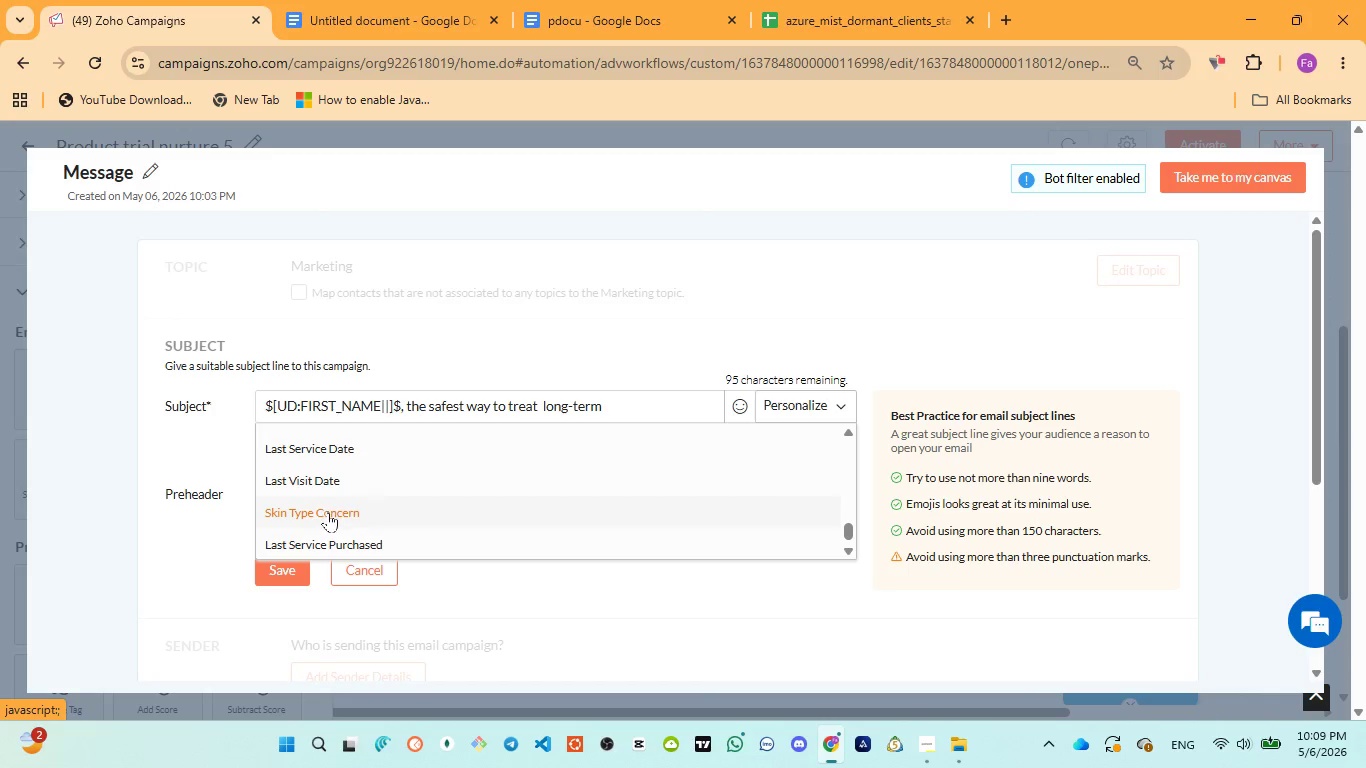 
left_click([329, 512])
 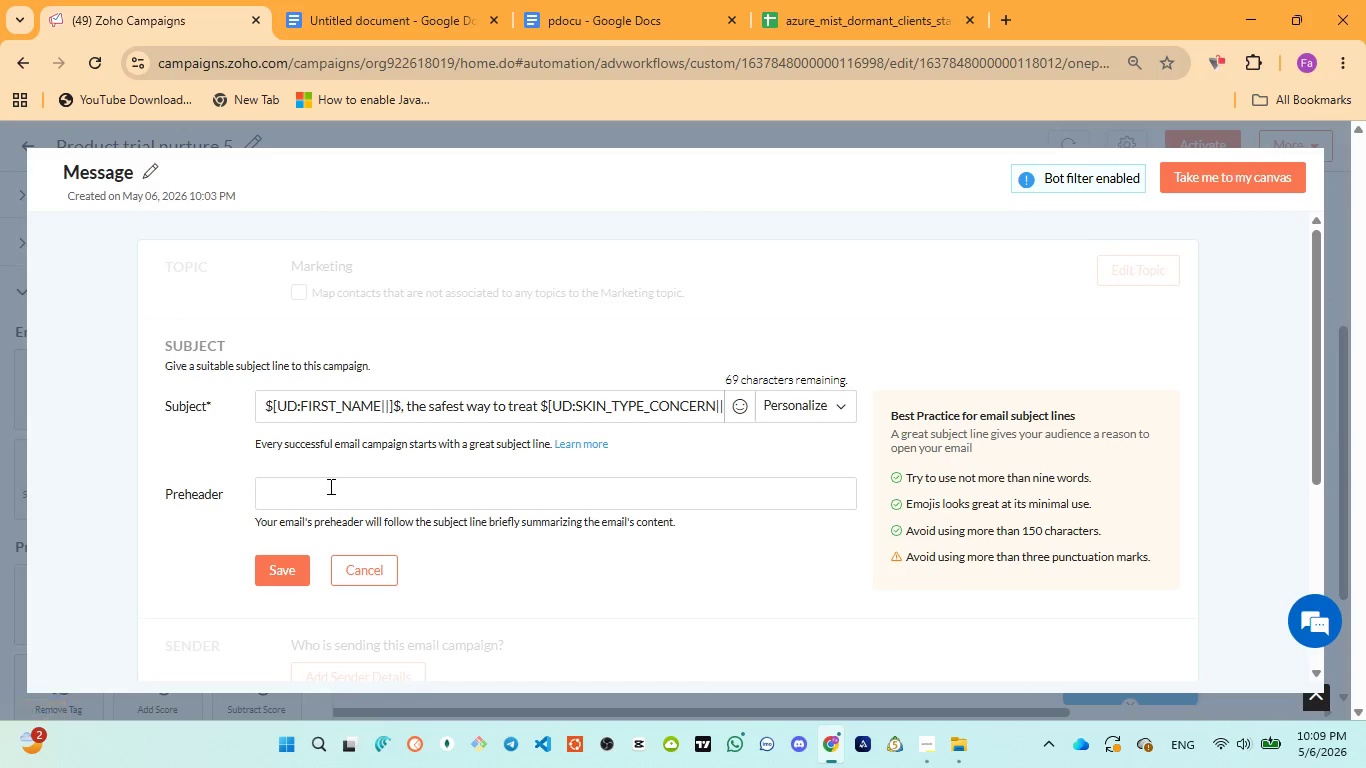 
left_click([329, 486])
 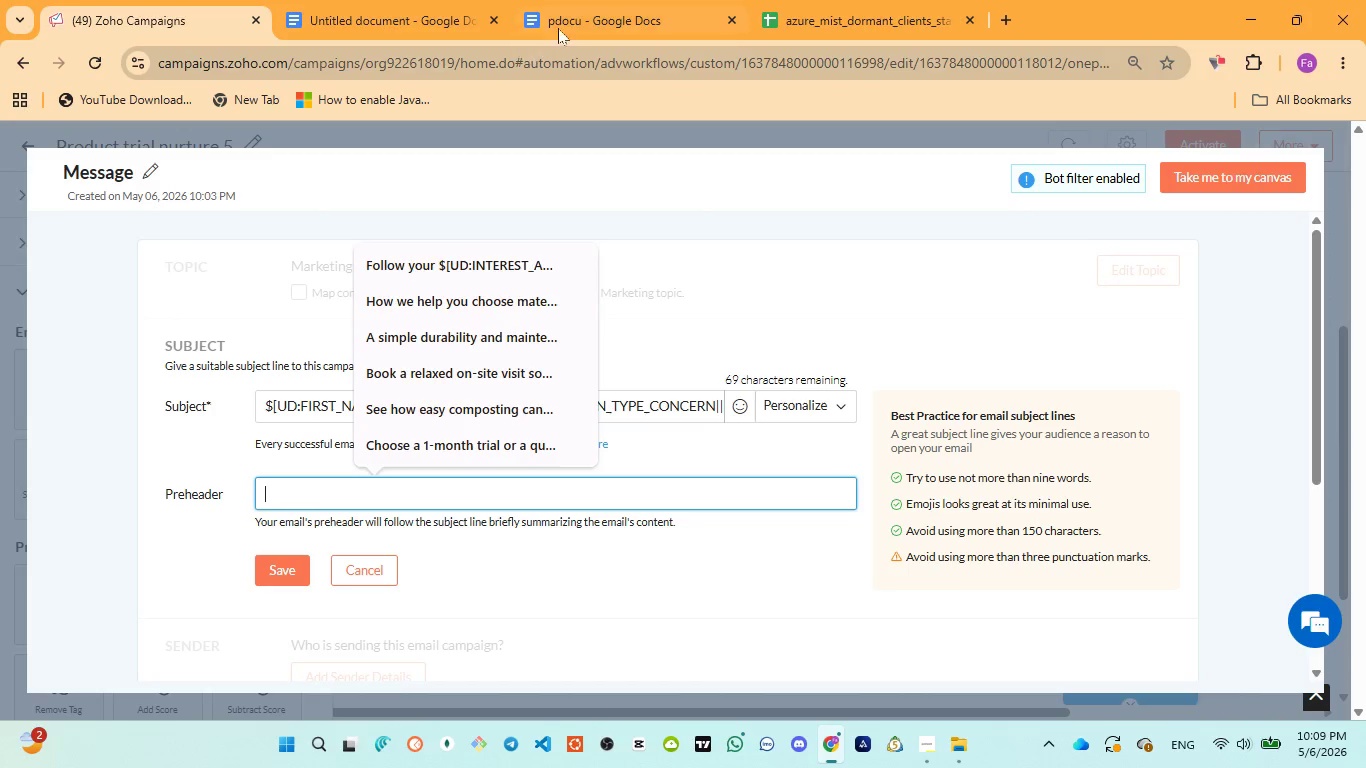 
left_click([574, 20])
 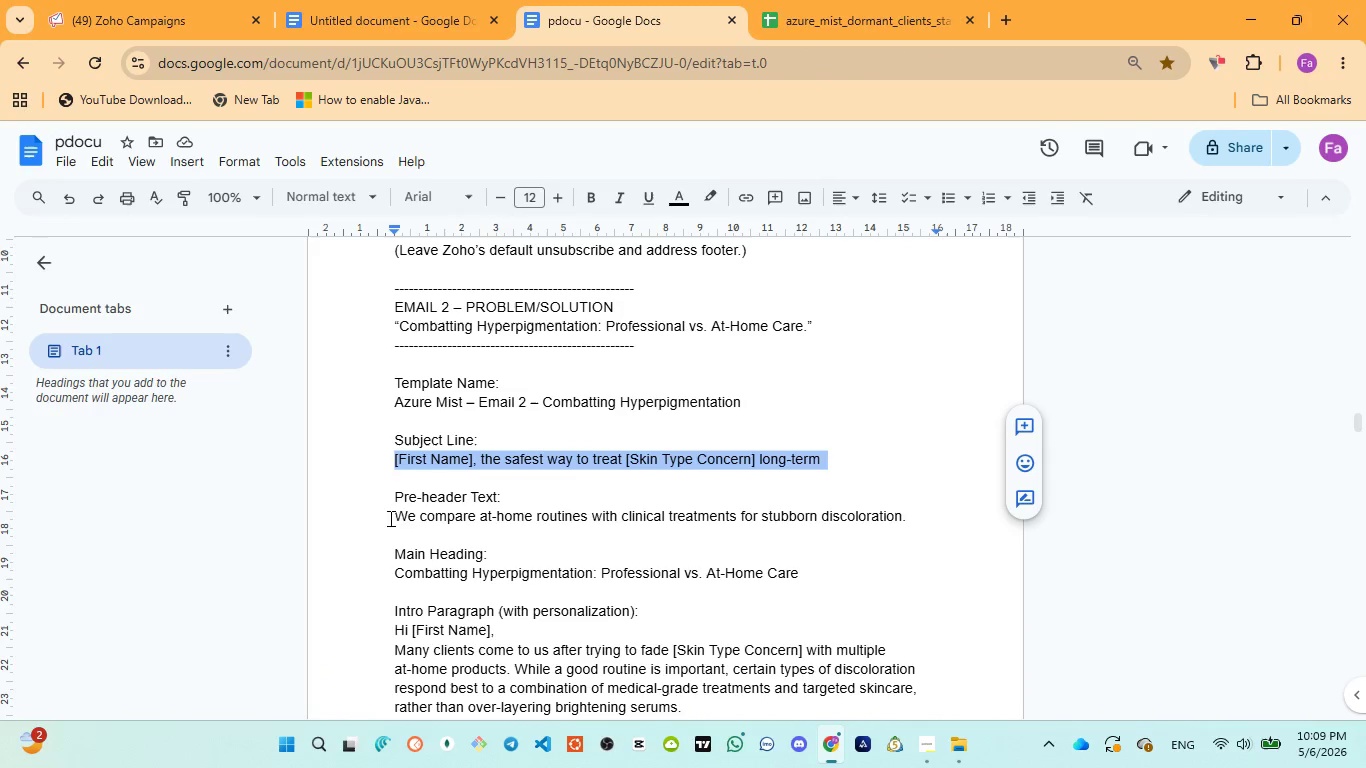 
left_click_drag(start_coordinate=[394, 515], to_coordinate=[917, 519])
 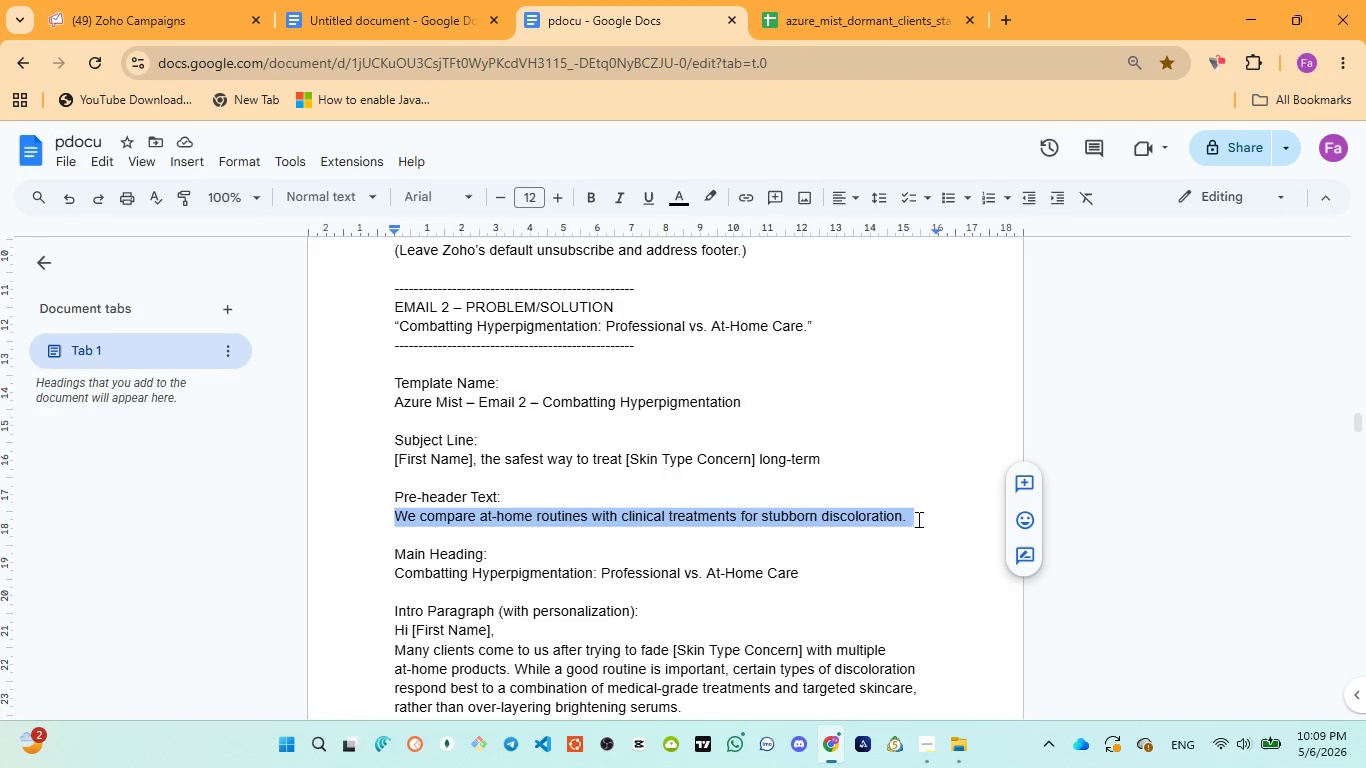 
key(Control+C)
 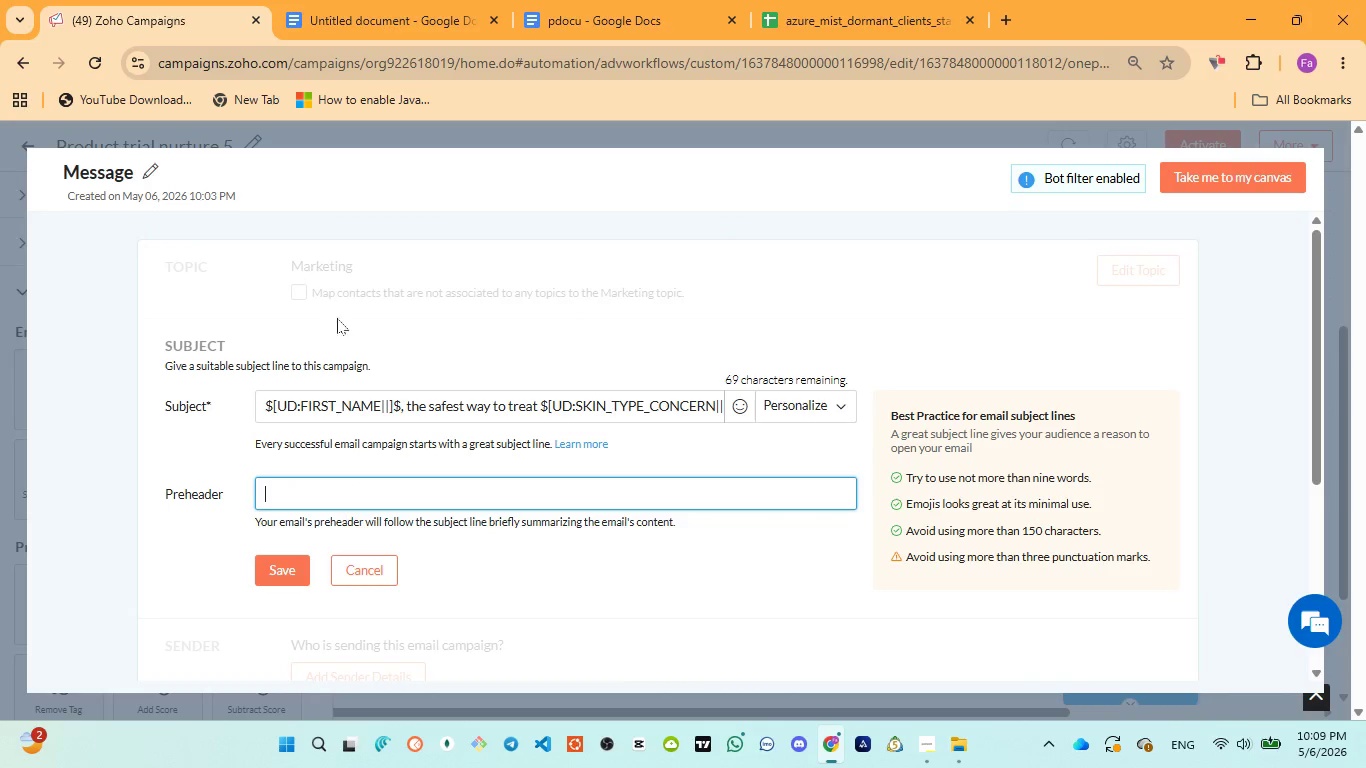 
key(Control+V)
 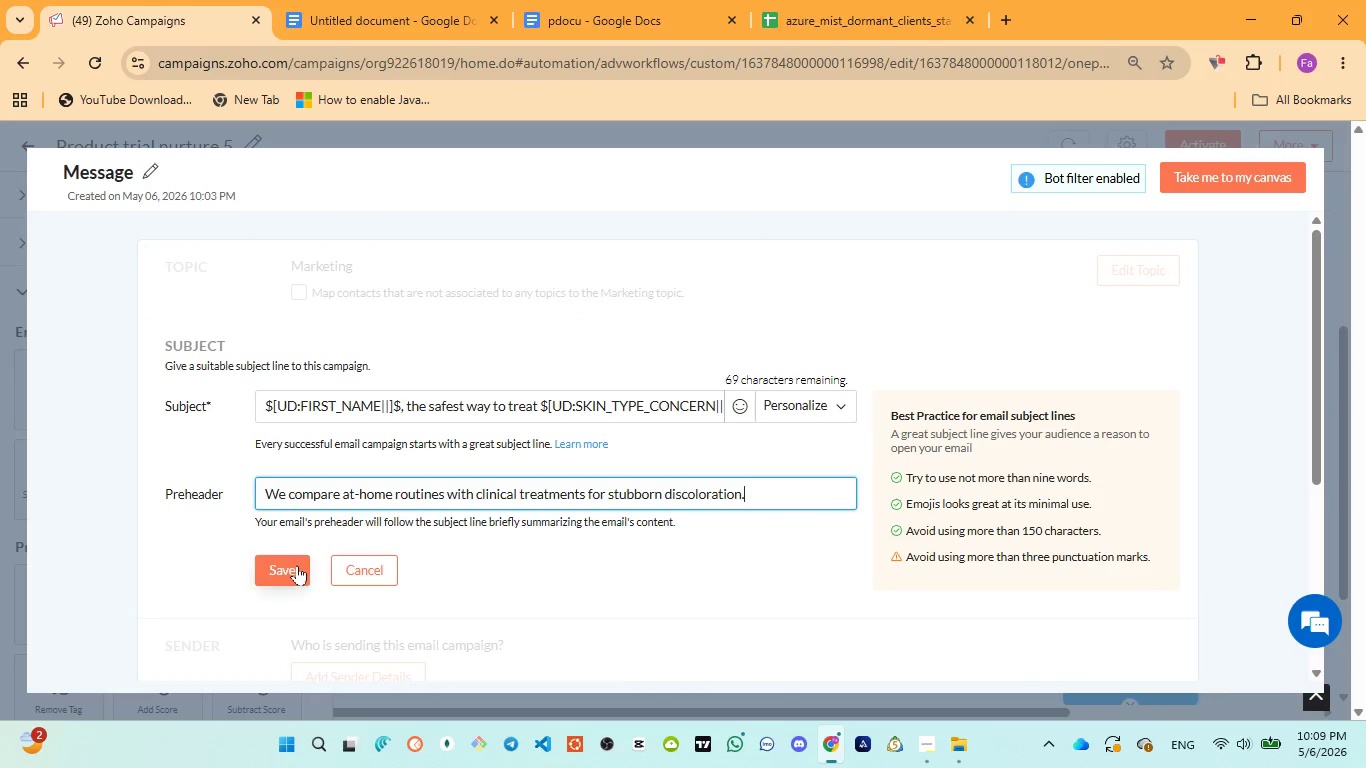 
left_click([297, 565])
 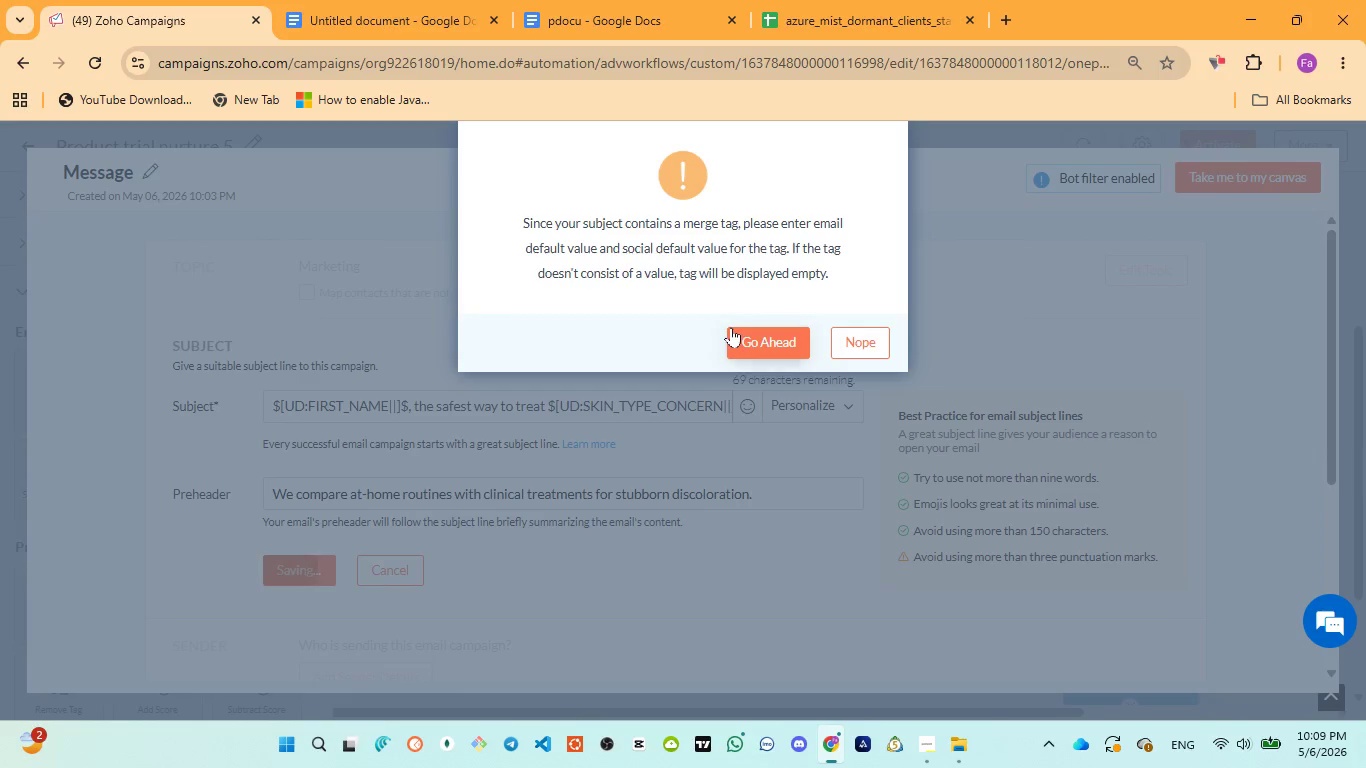 
left_click([749, 336])
 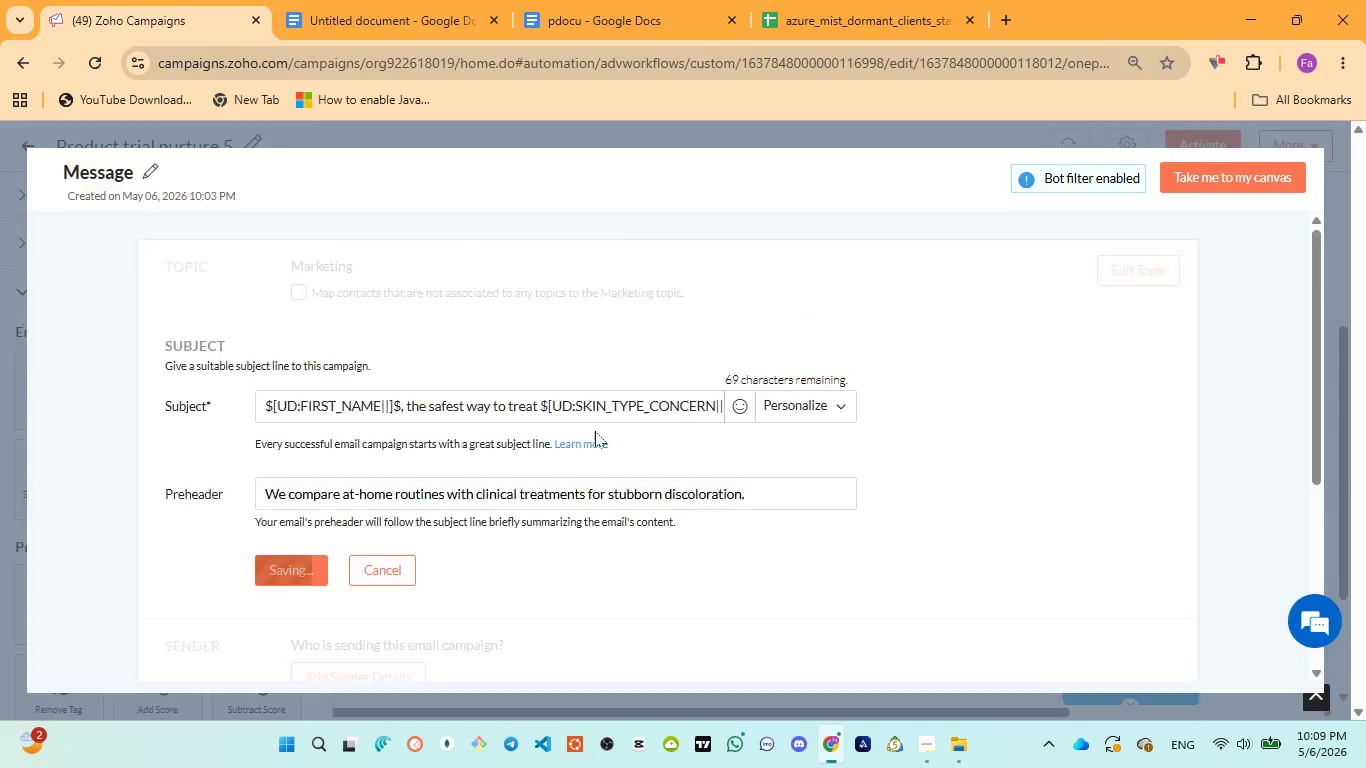 
scroll: coordinate [576, 450], scroll_direction: down, amount: 9.0
 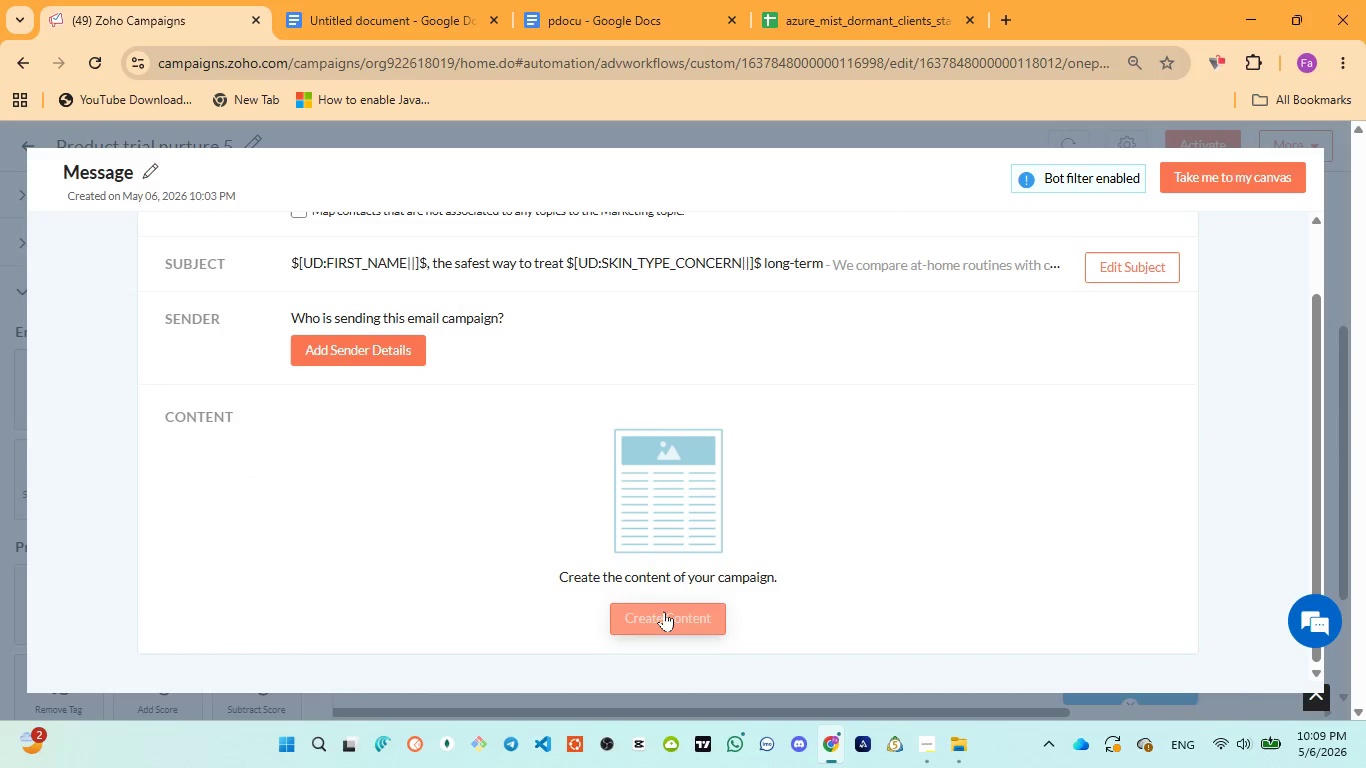 
left_click([665, 613])
 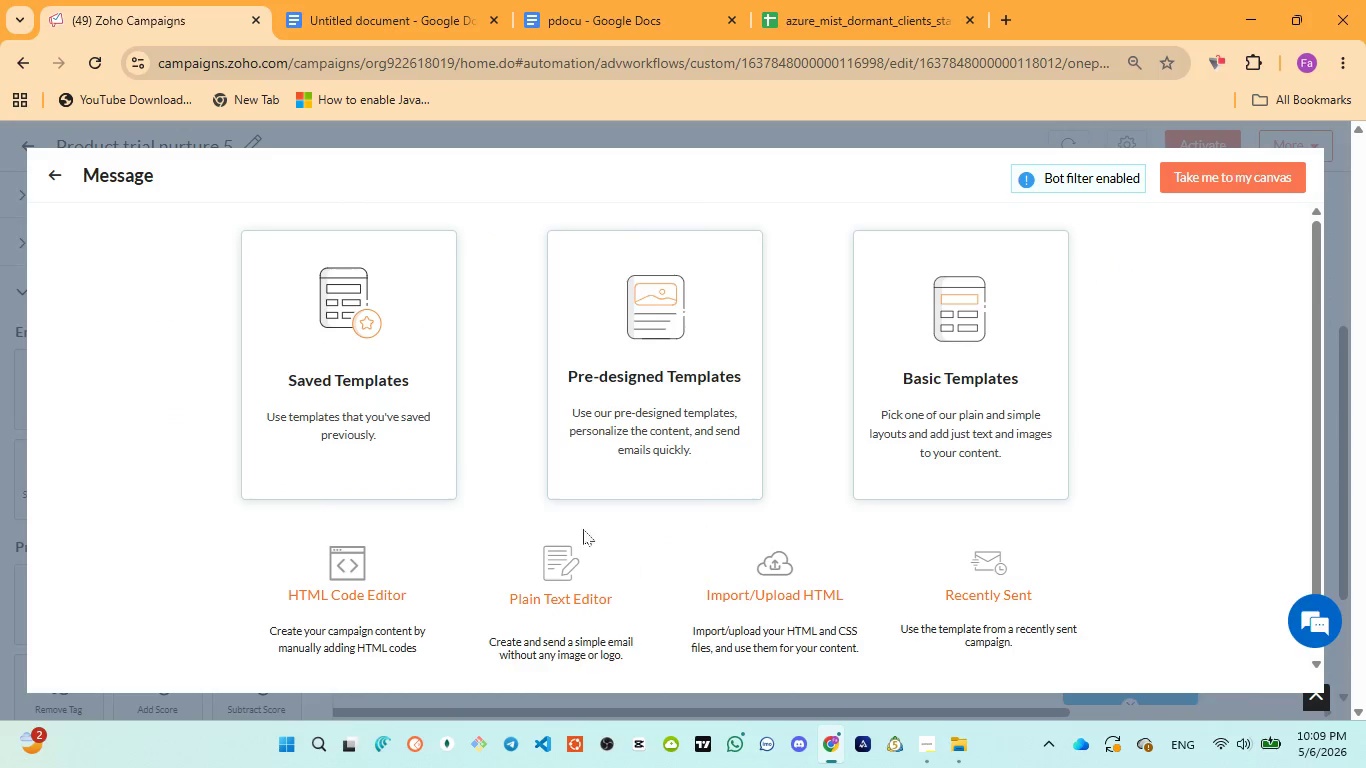 
left_click([357, 424])
 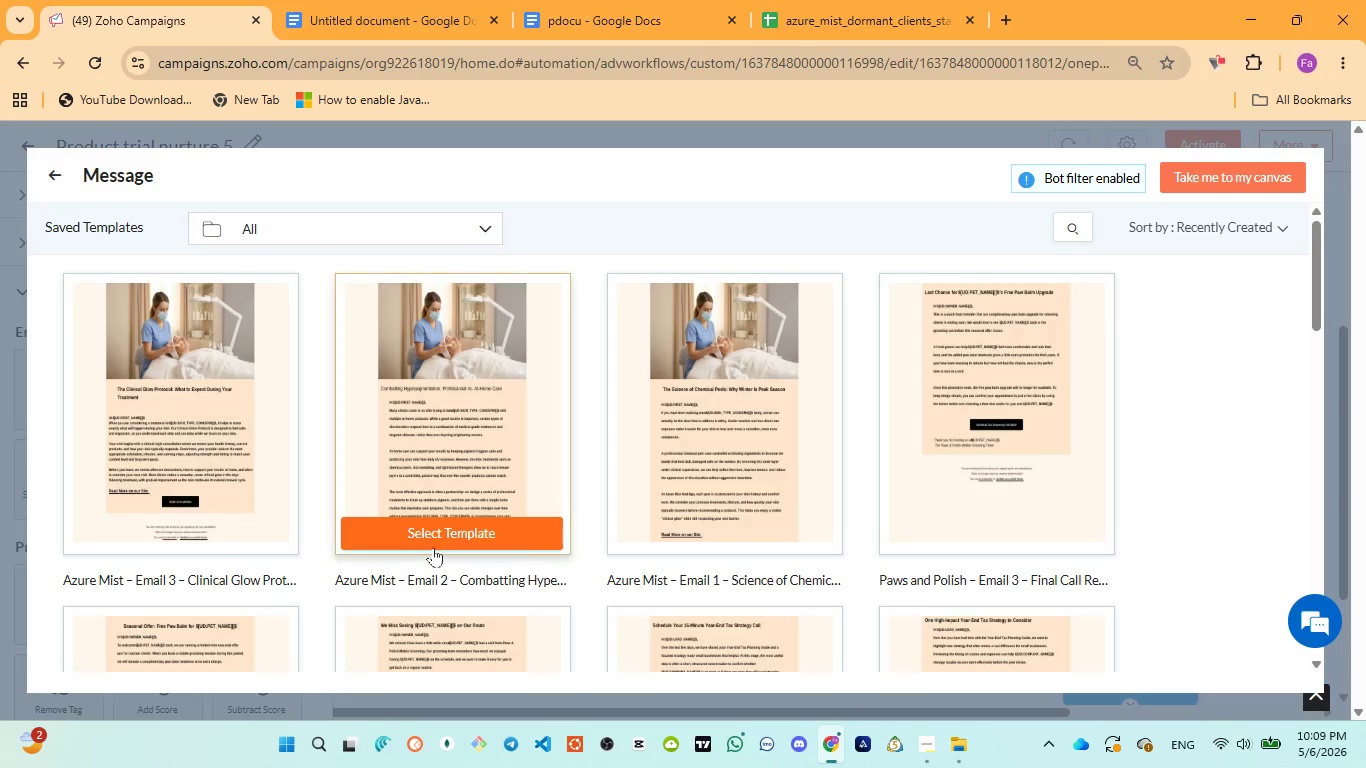 
left_click([487, 539])
 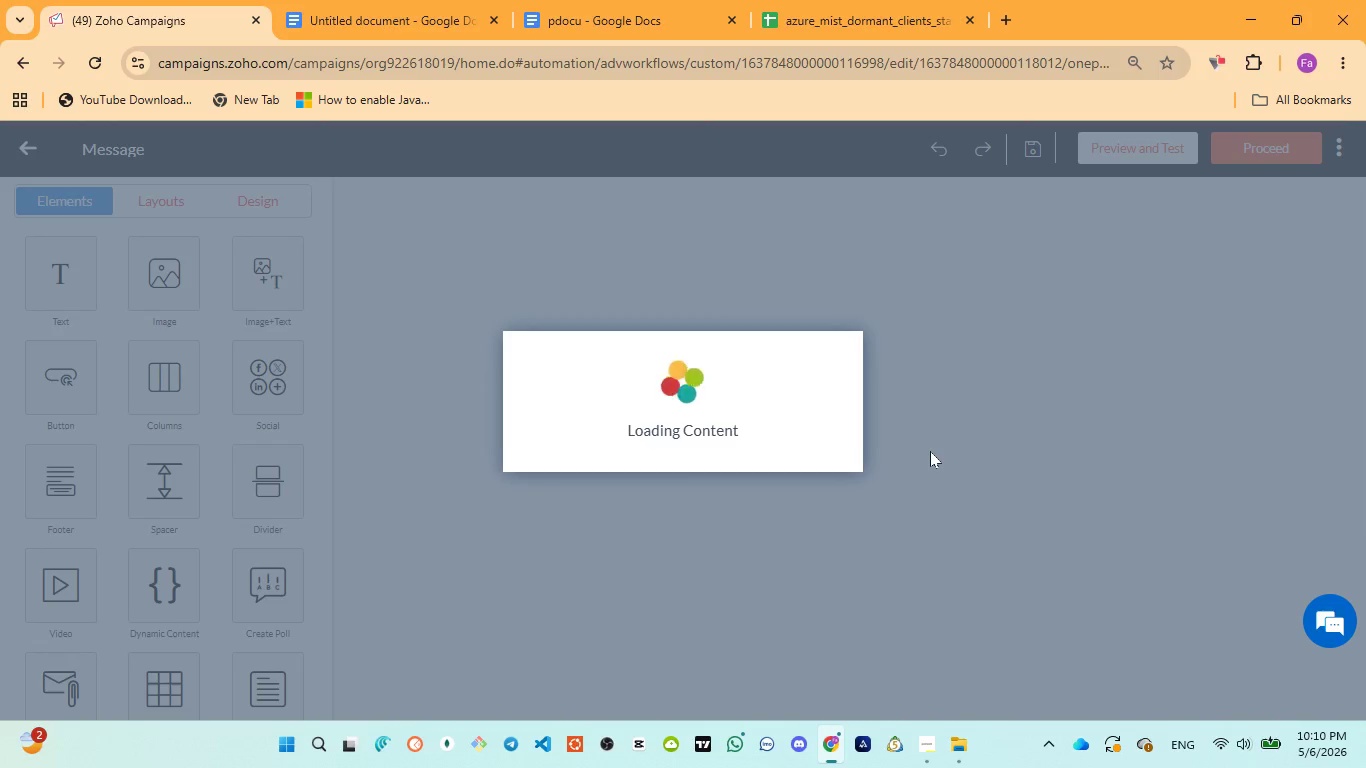 
wait(11.39)
 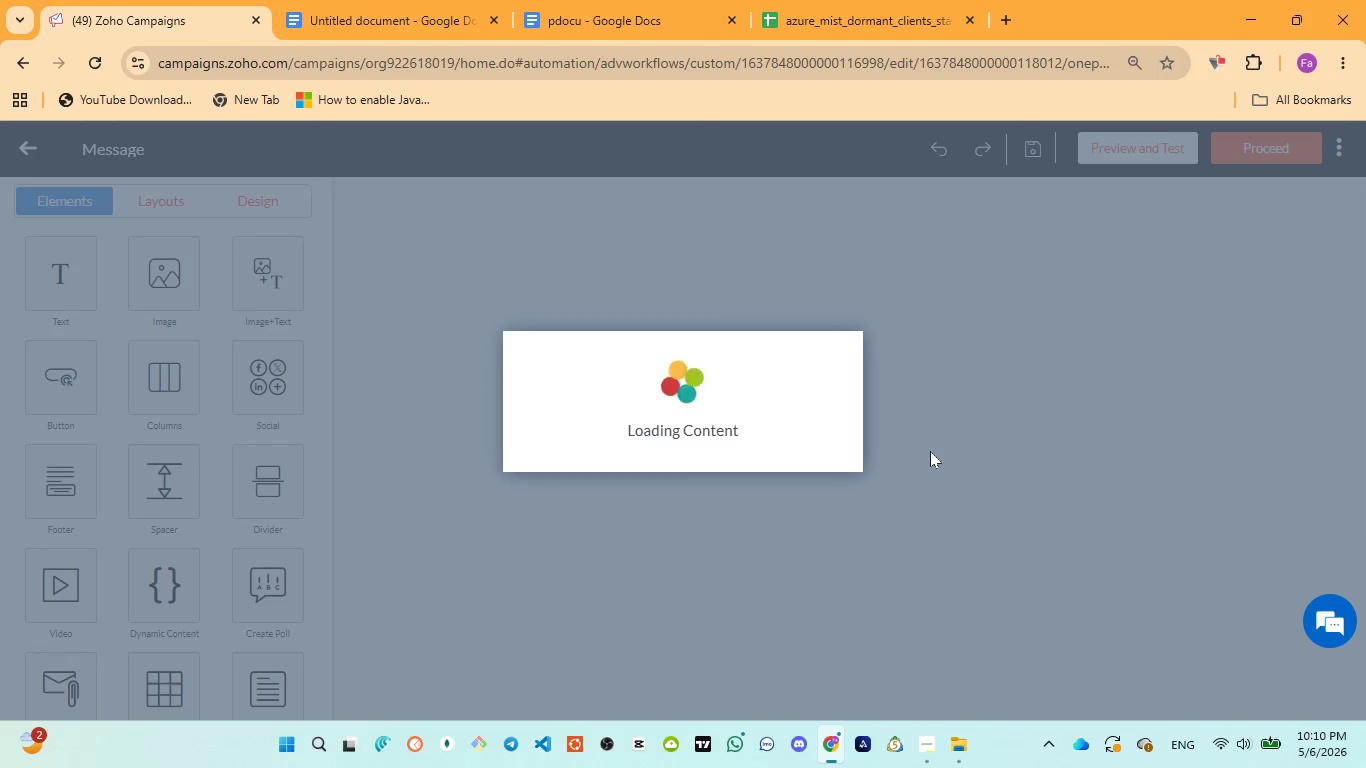 
scroll: coordinate [931, 451], scroll_direction: down, amount: 11.0
 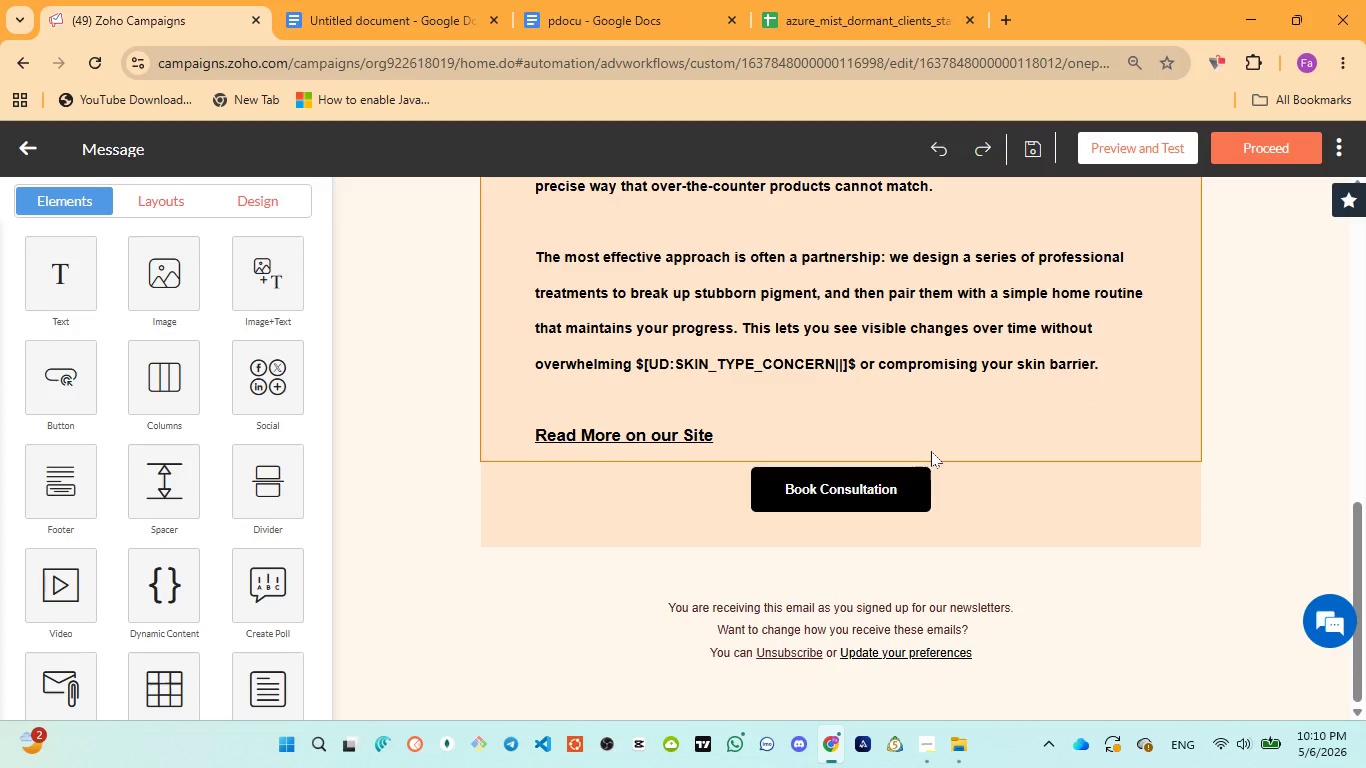 
scroll: coordinate [931, 451], scroll_direction: up, amount: 9.0
 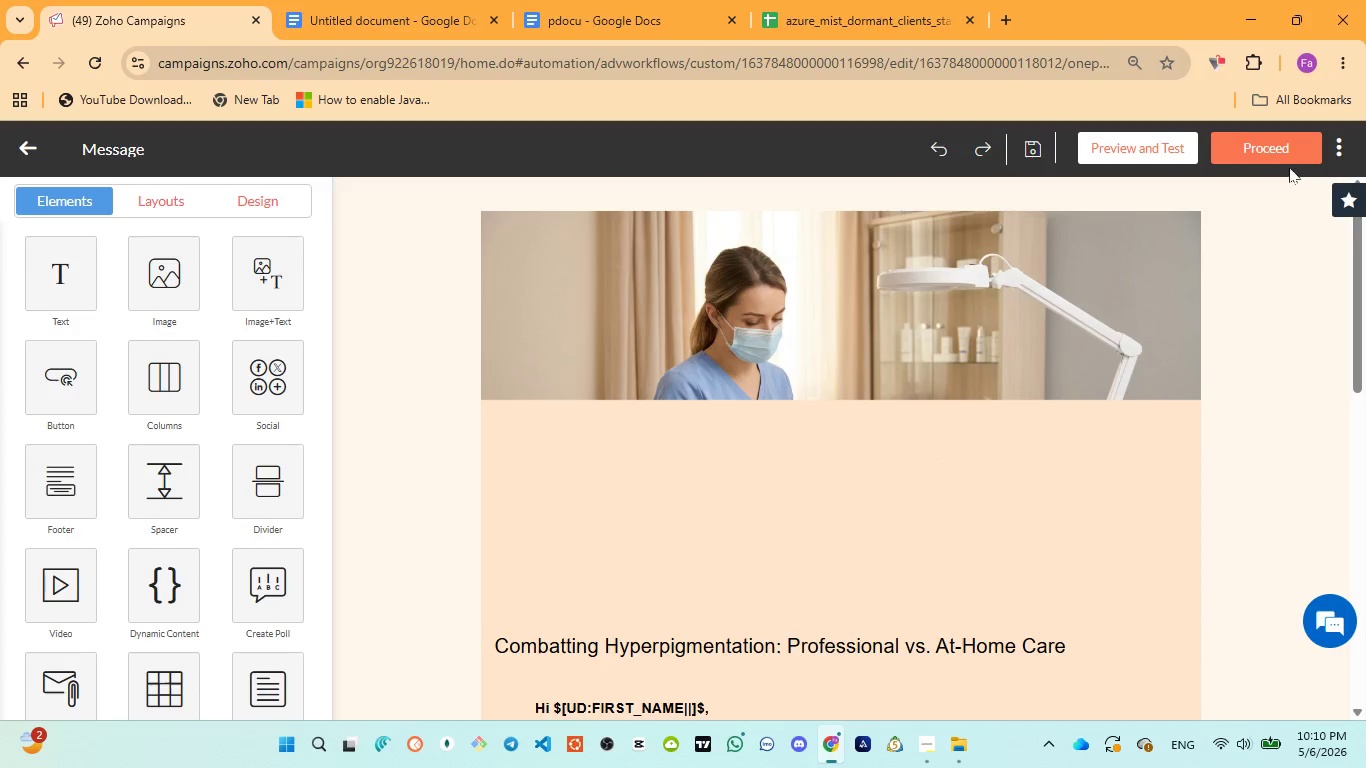 
left_click([1267, 153])
 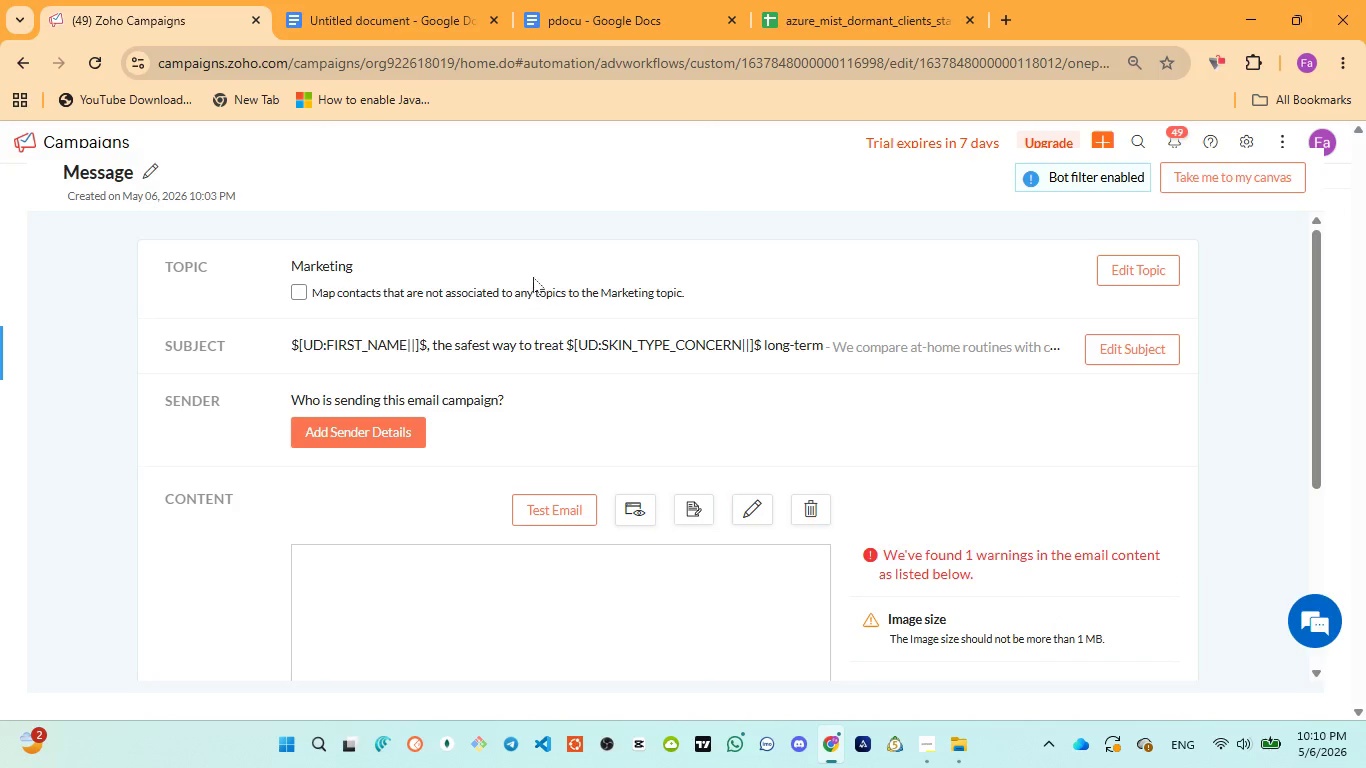 
left_click([1217, 167])
 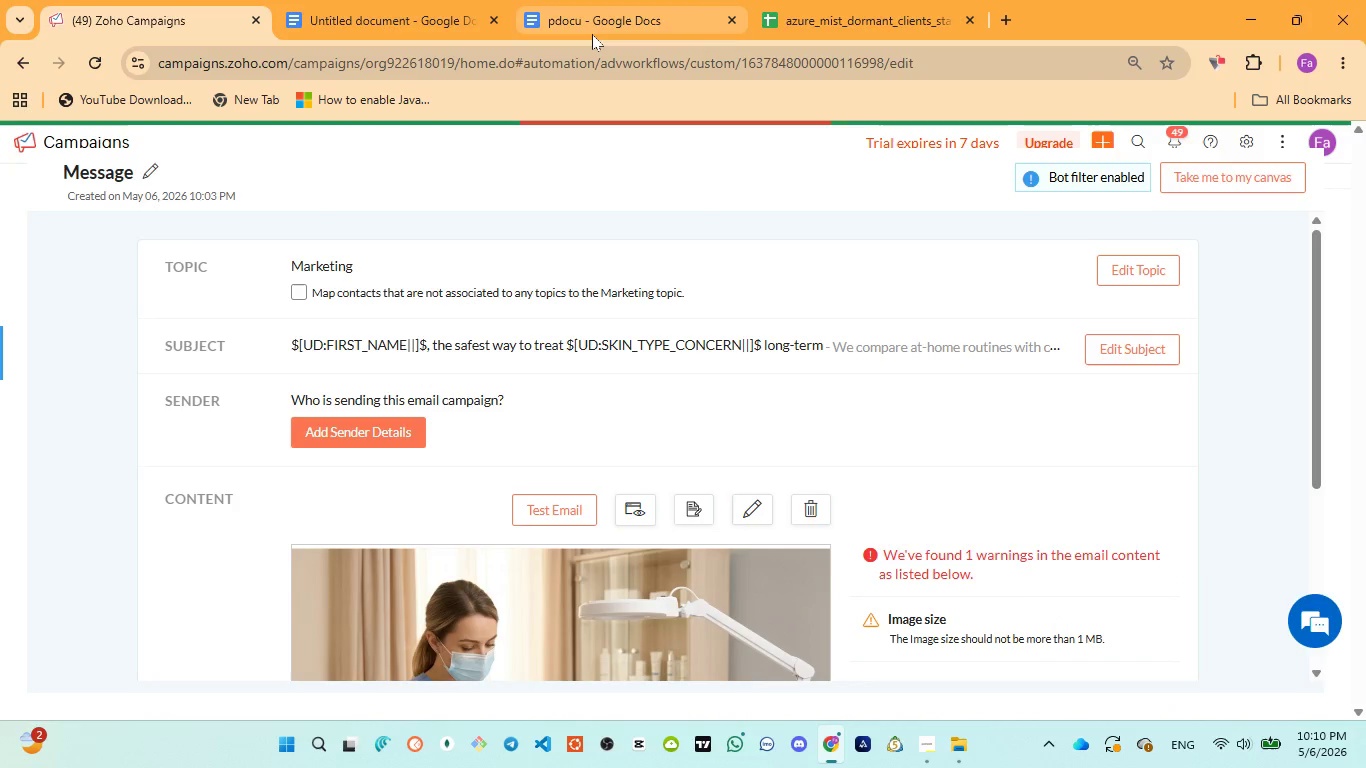 
left_click([592, 33])
 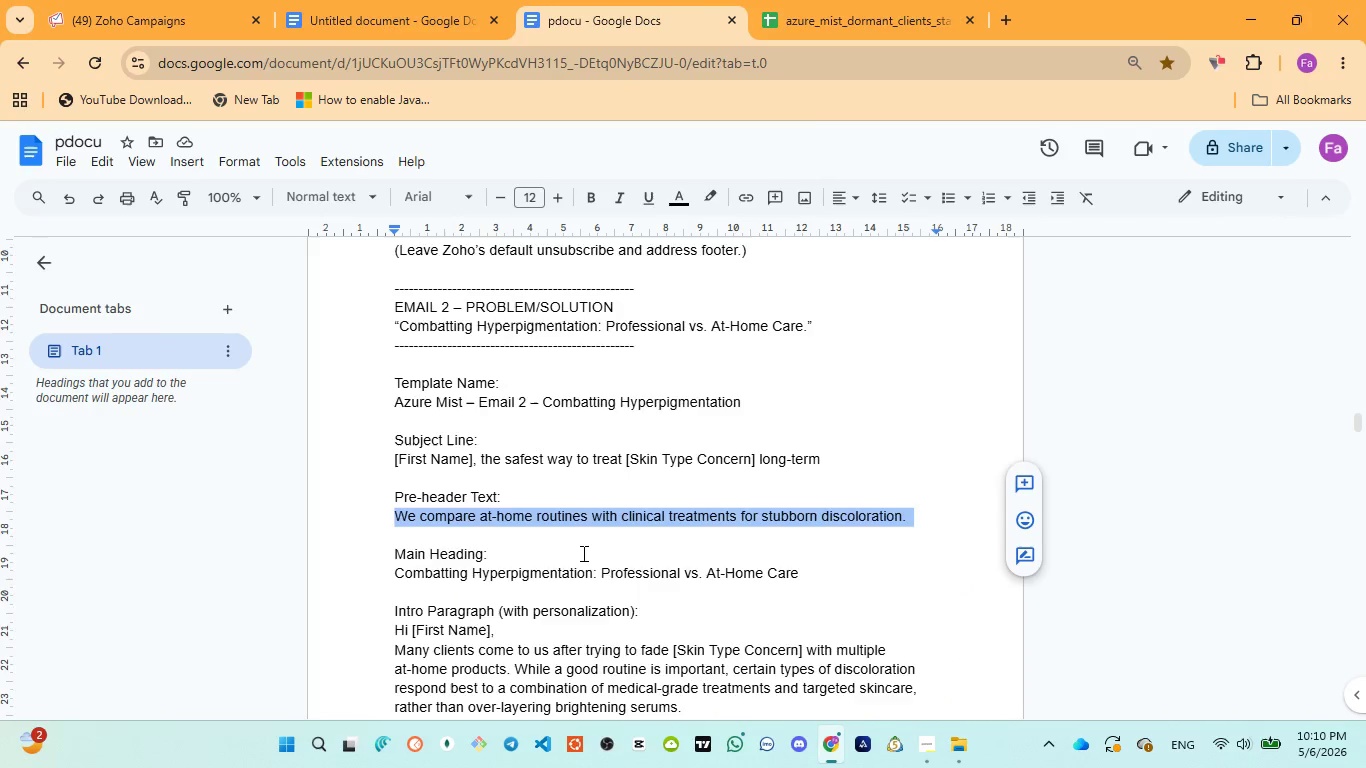 
scroll: coordinate [426, 558], scroll_direction: down, amount: 9.0
 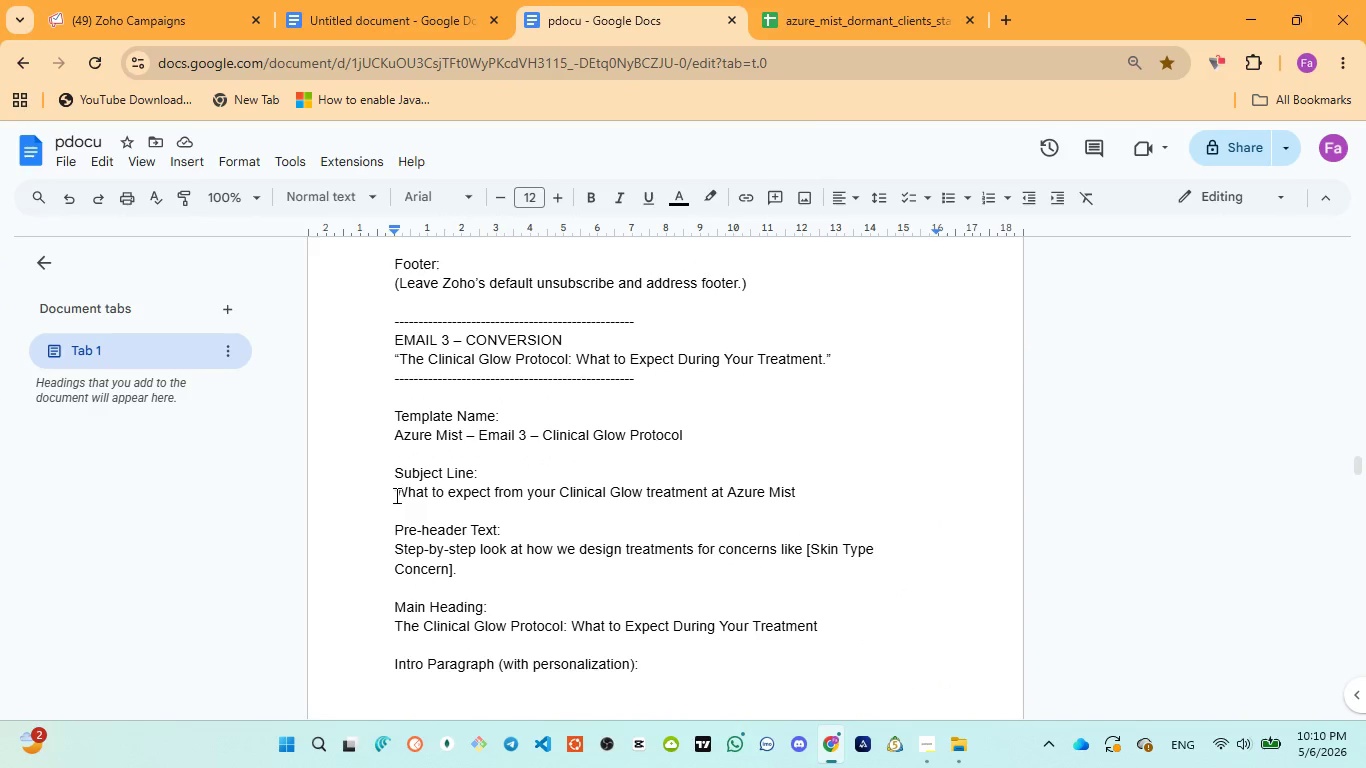 
left_click_drag(start_coordinate=[395, 495], to_coordinate=[803, 492])
 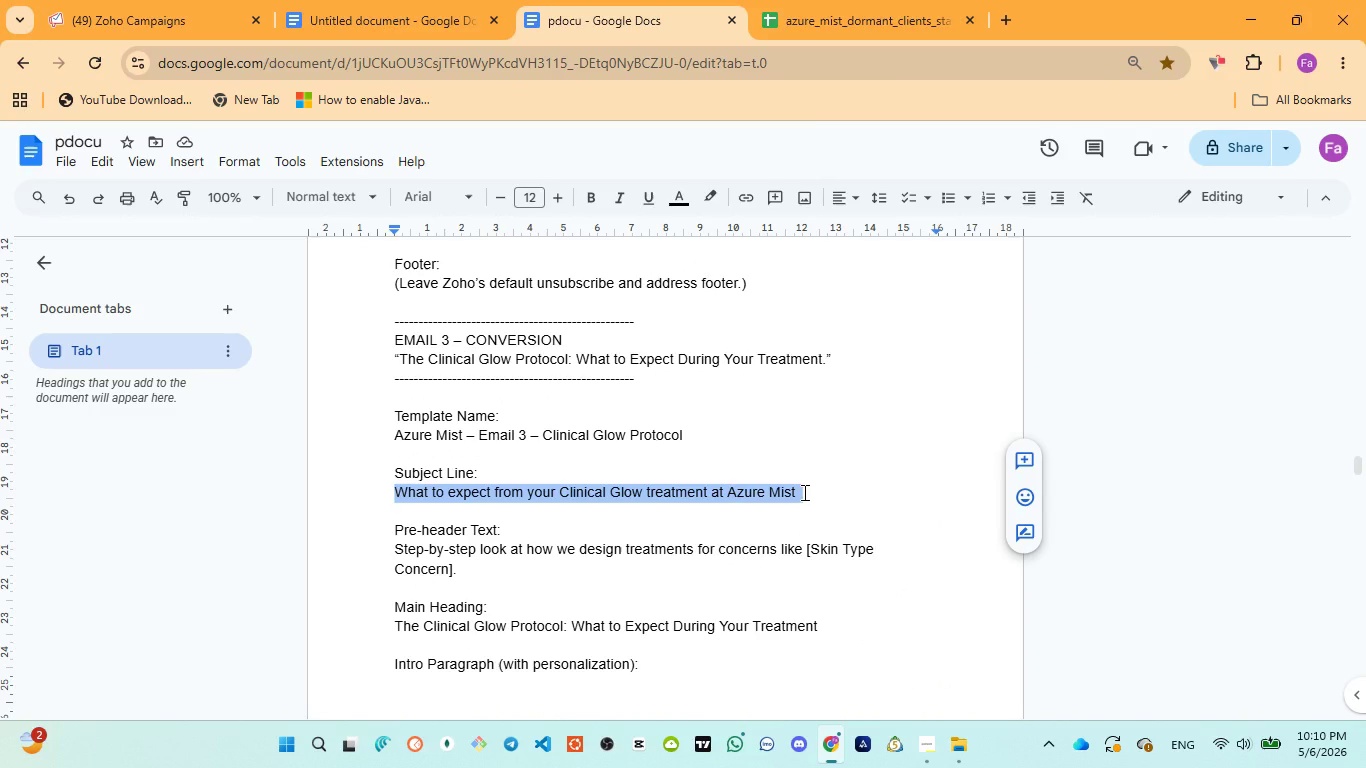 
key(Control+C)
 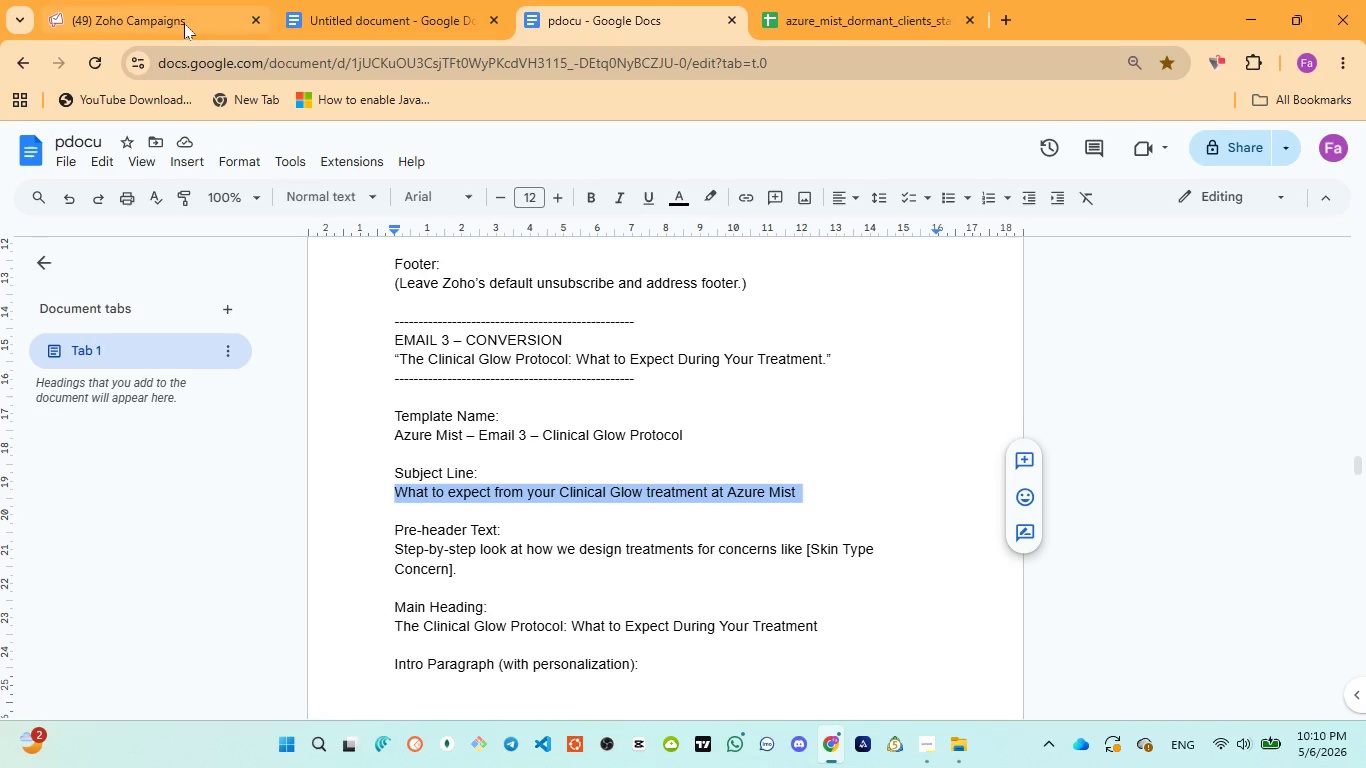 
left_click([173, 12])
 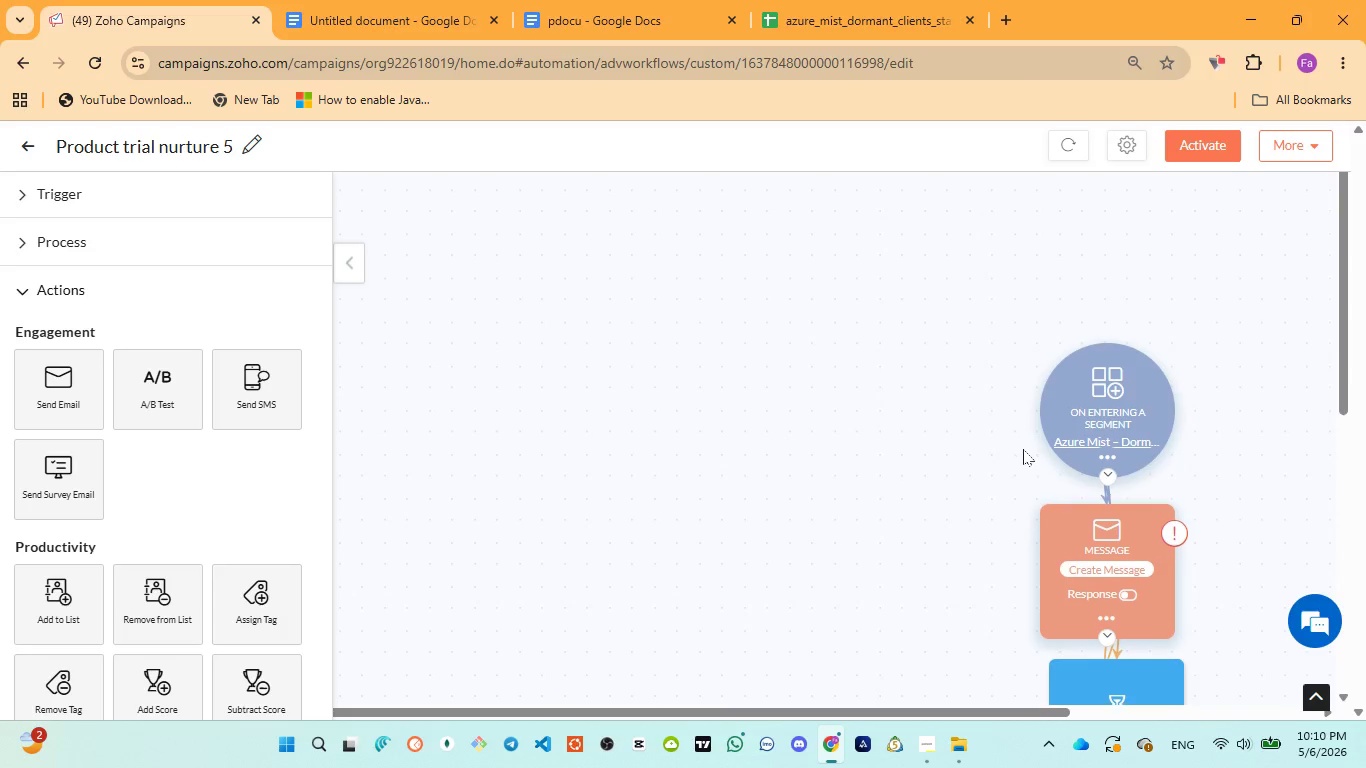 
scroll: coordinate [1024, 451], scroll_direction: down, amount: 10.0
 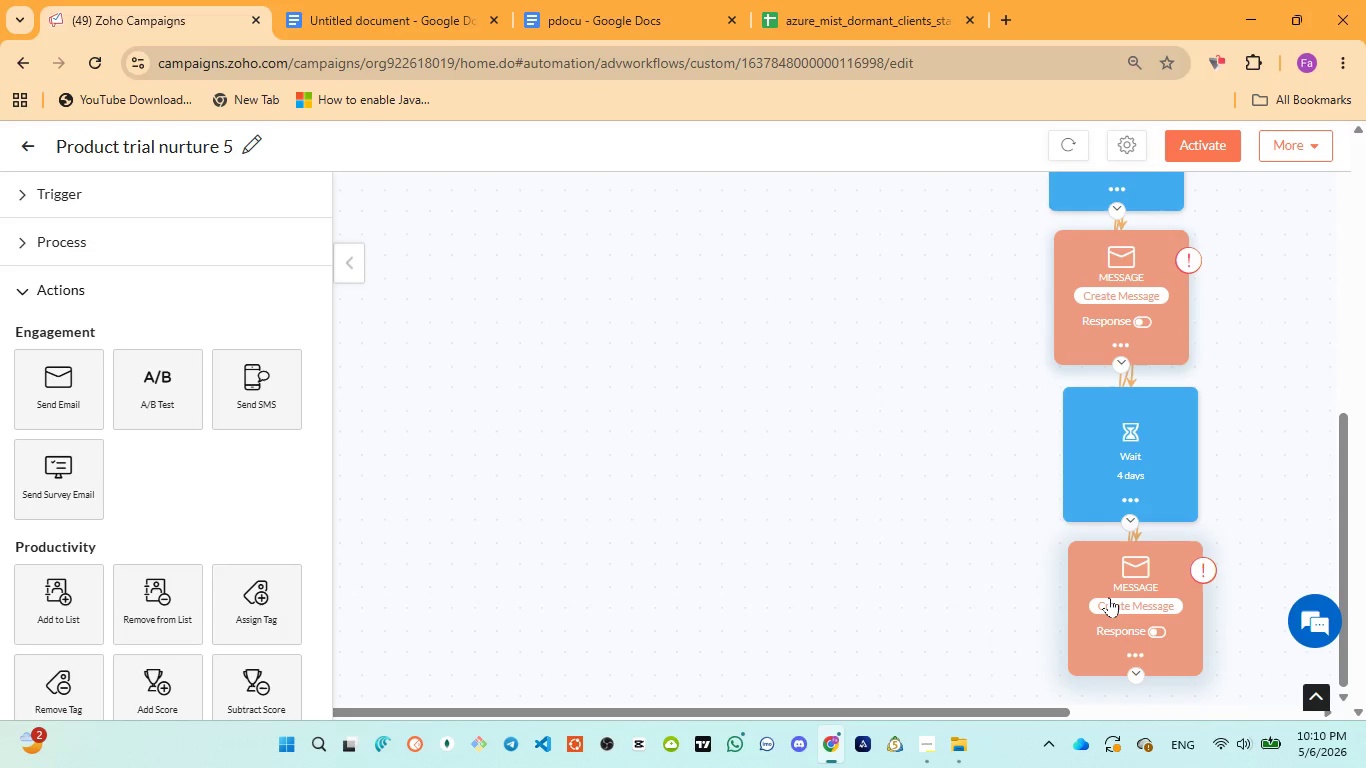 
left_click([1109, 597])
 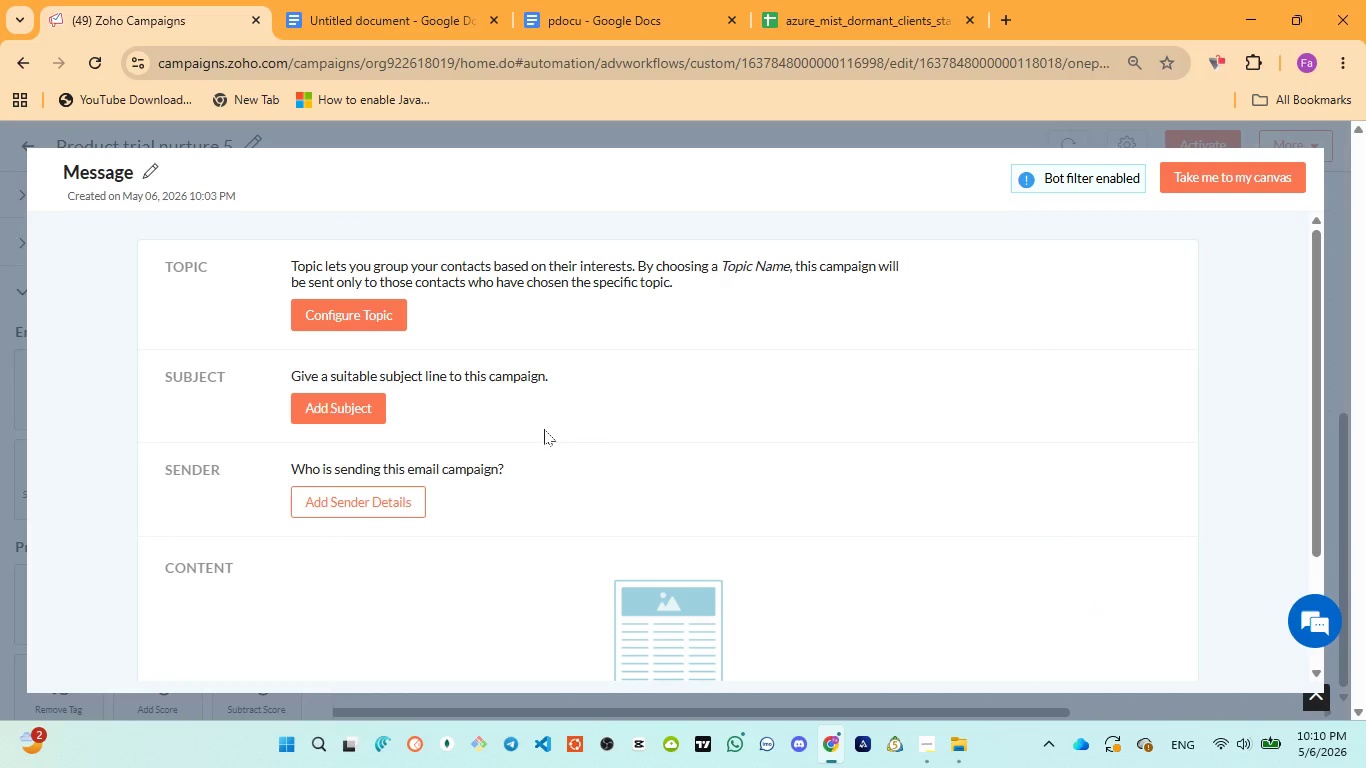 
left_click([376, 317])
 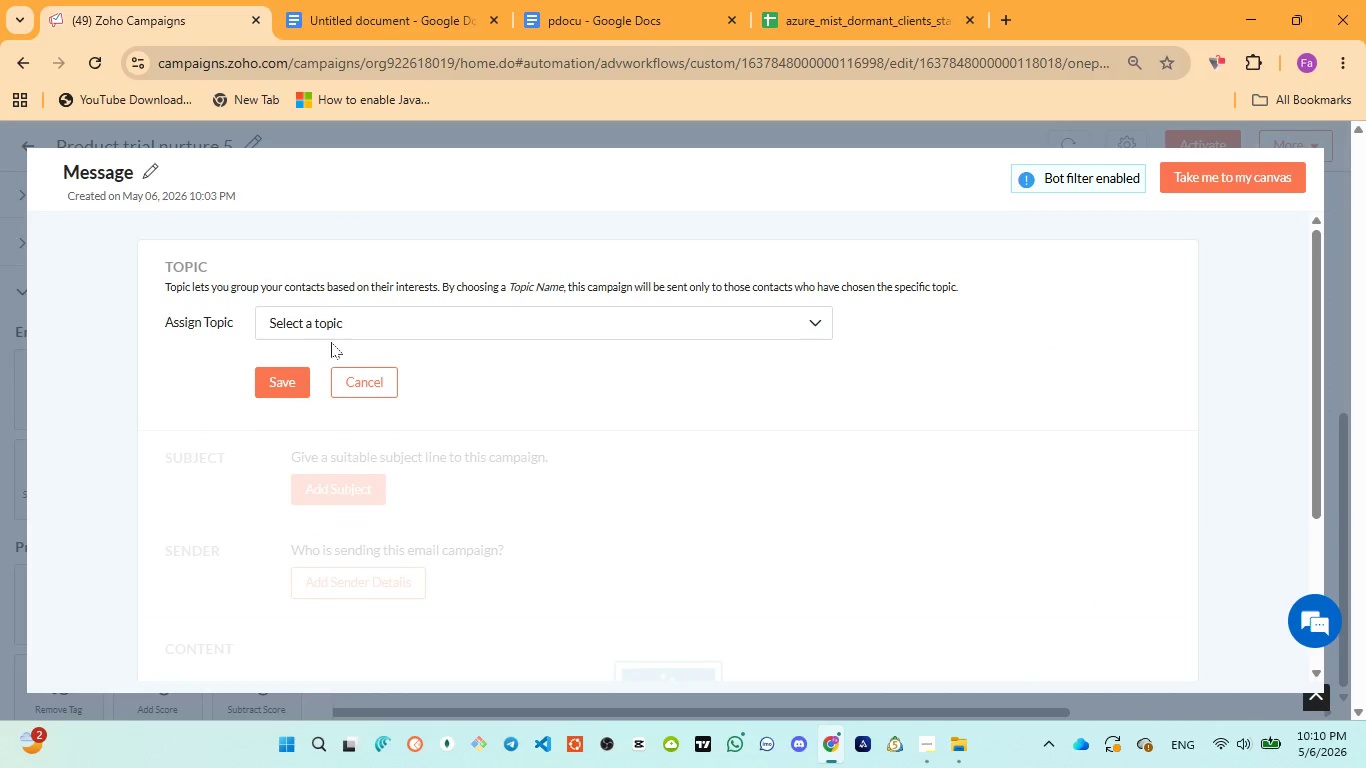 
left_click([340, 320])
 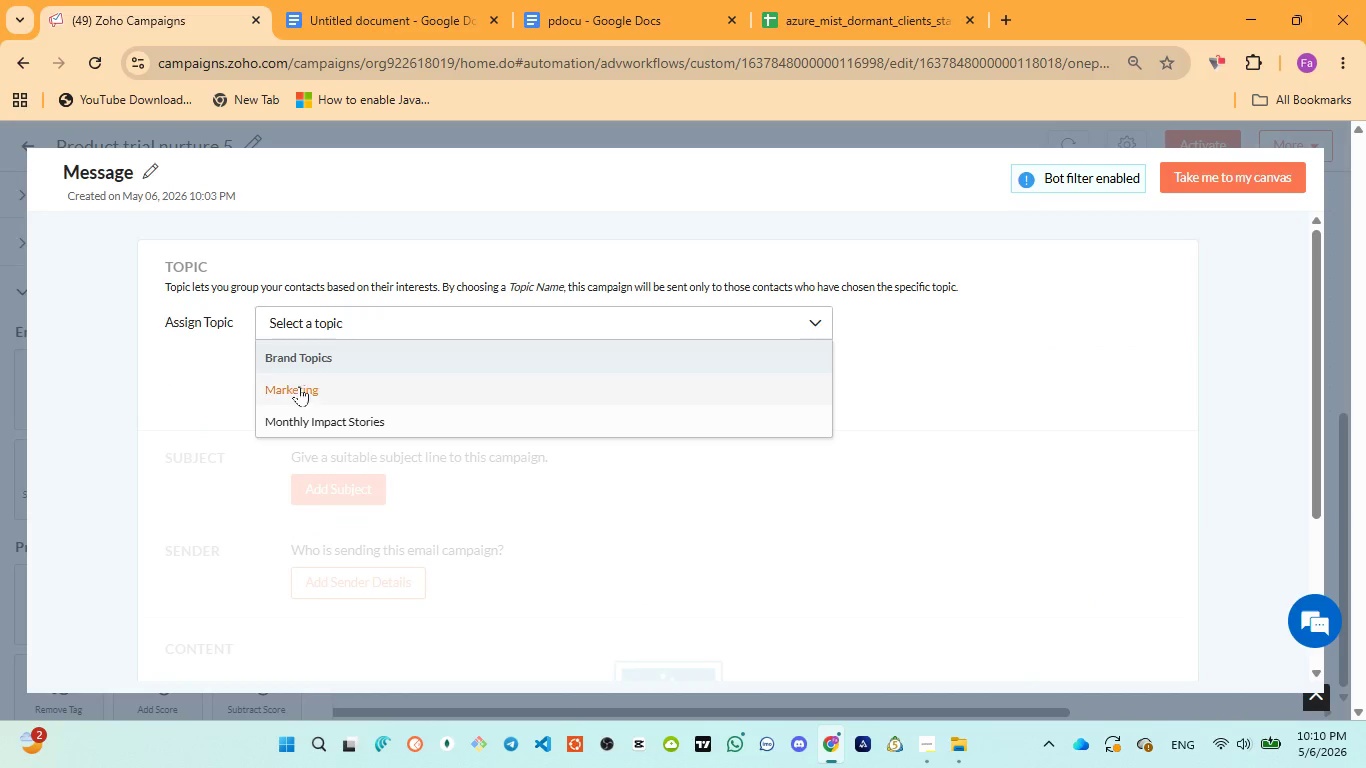 
left_click([299, 386])
 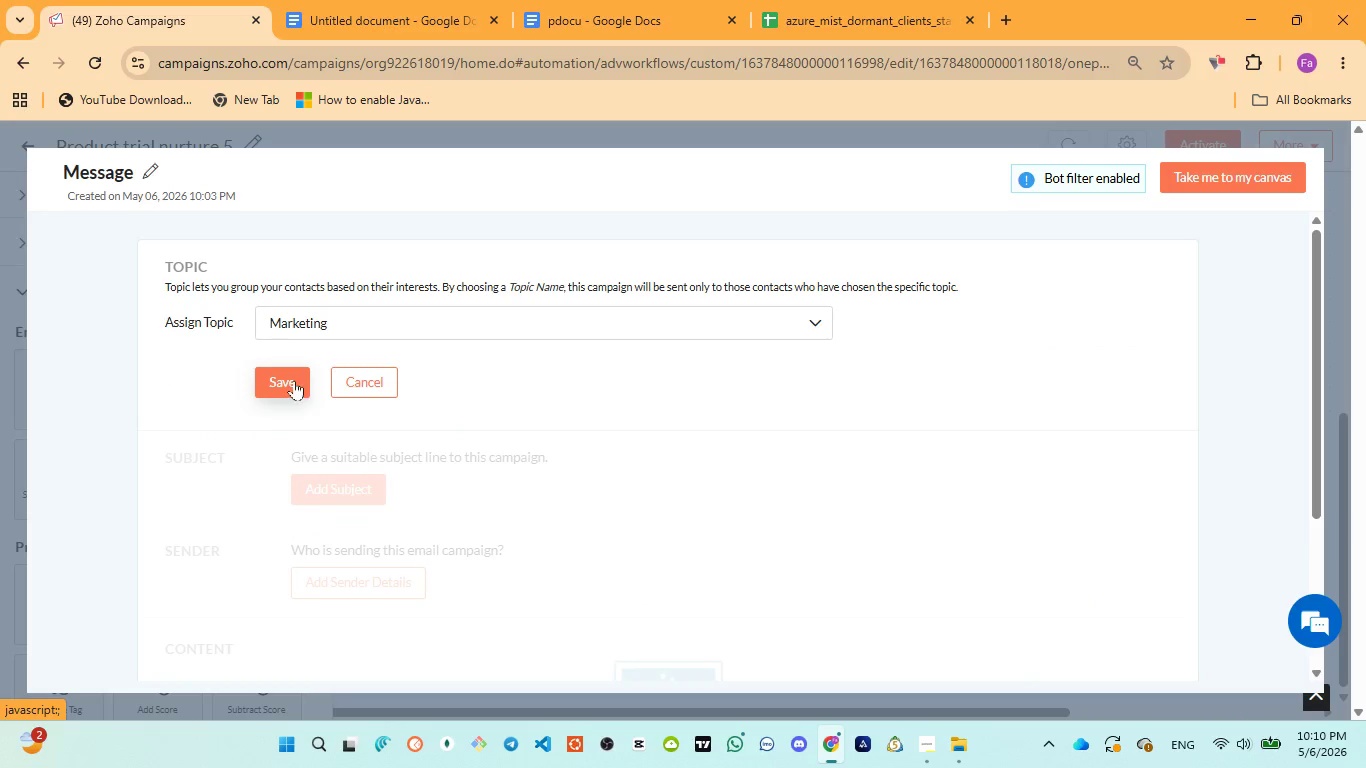 
left_click([294, 380])
 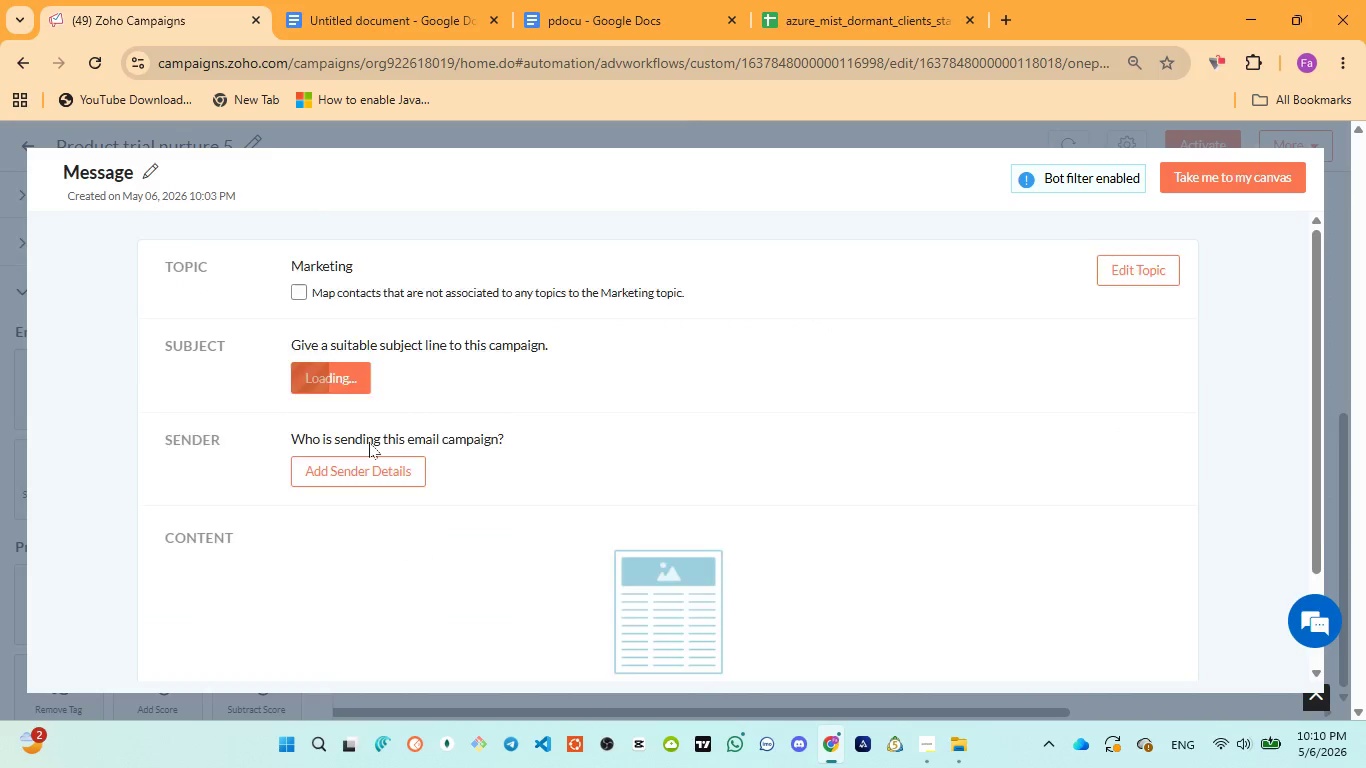 
left_click([370, 421])
 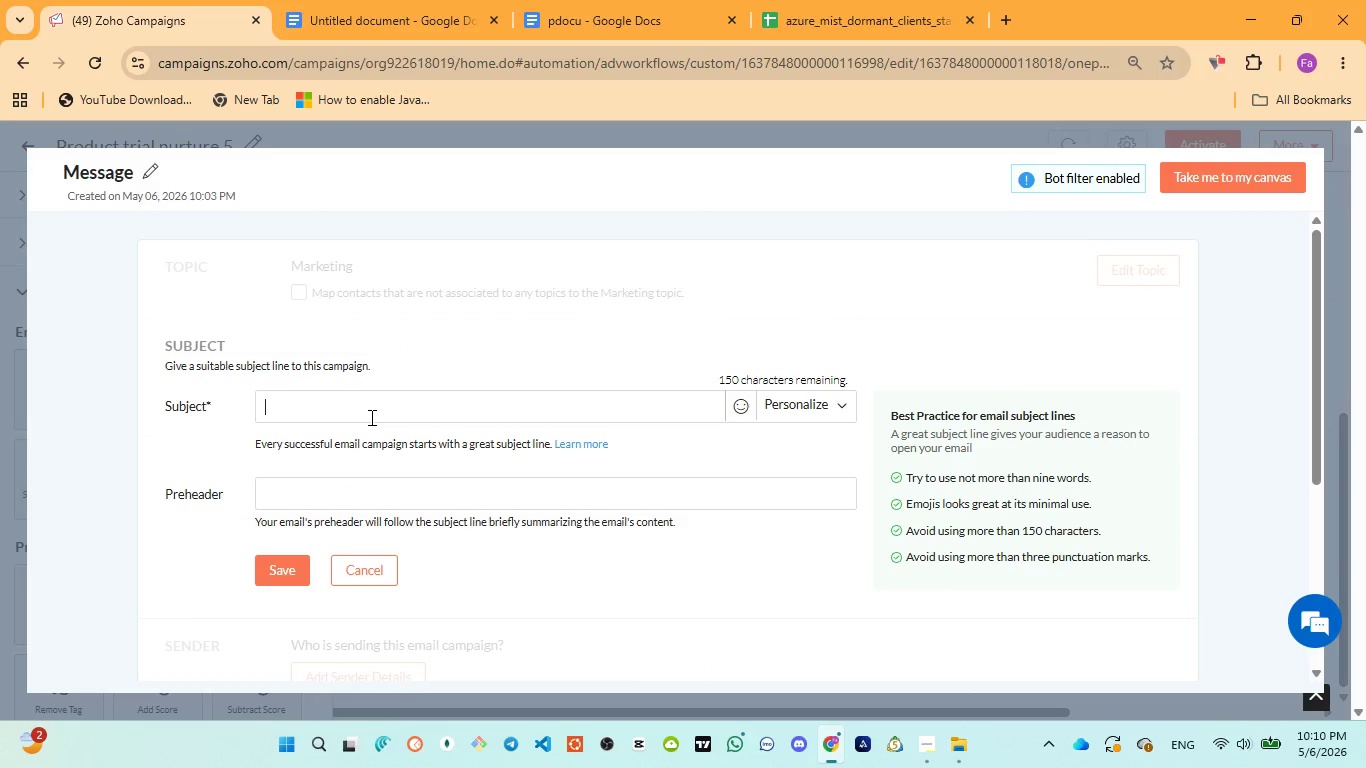 
key(Control+V)
 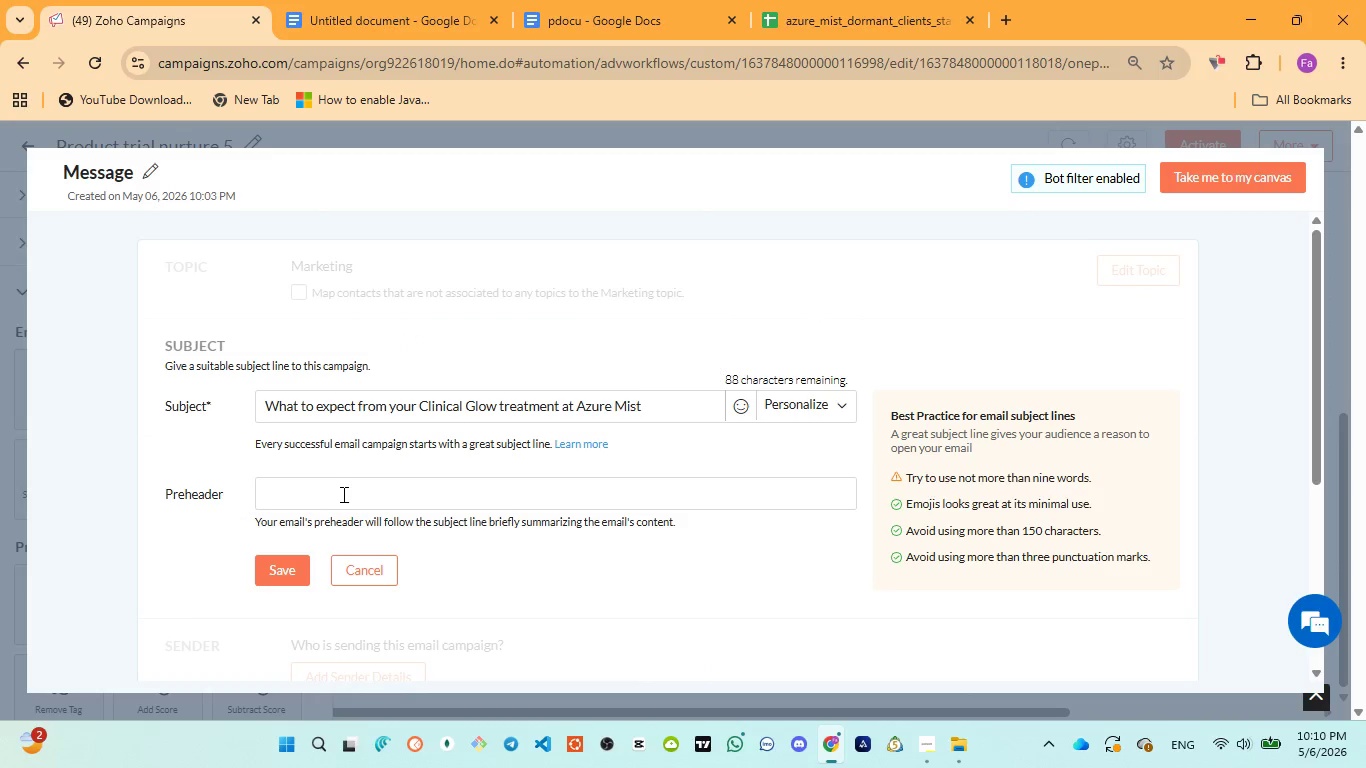 
left_click([342, 494])
 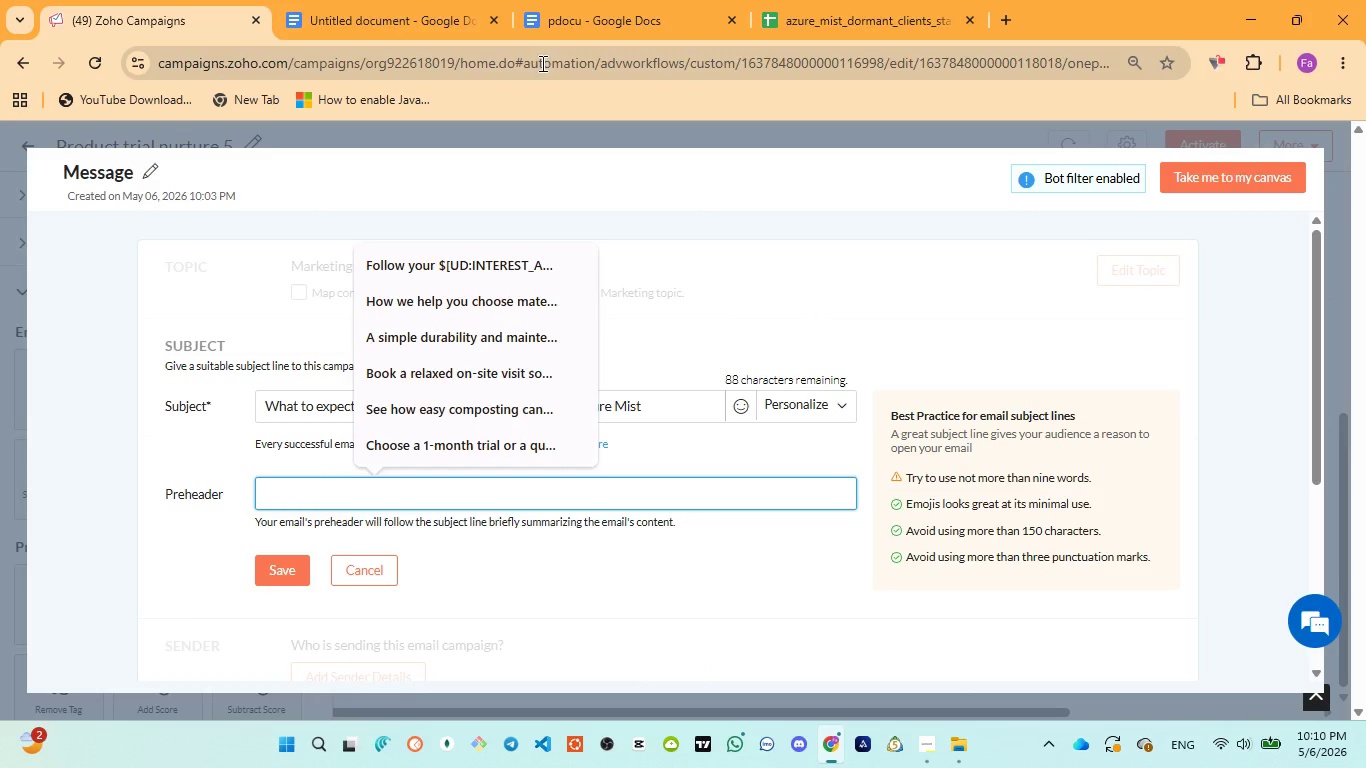 
left_click([579, 26])
 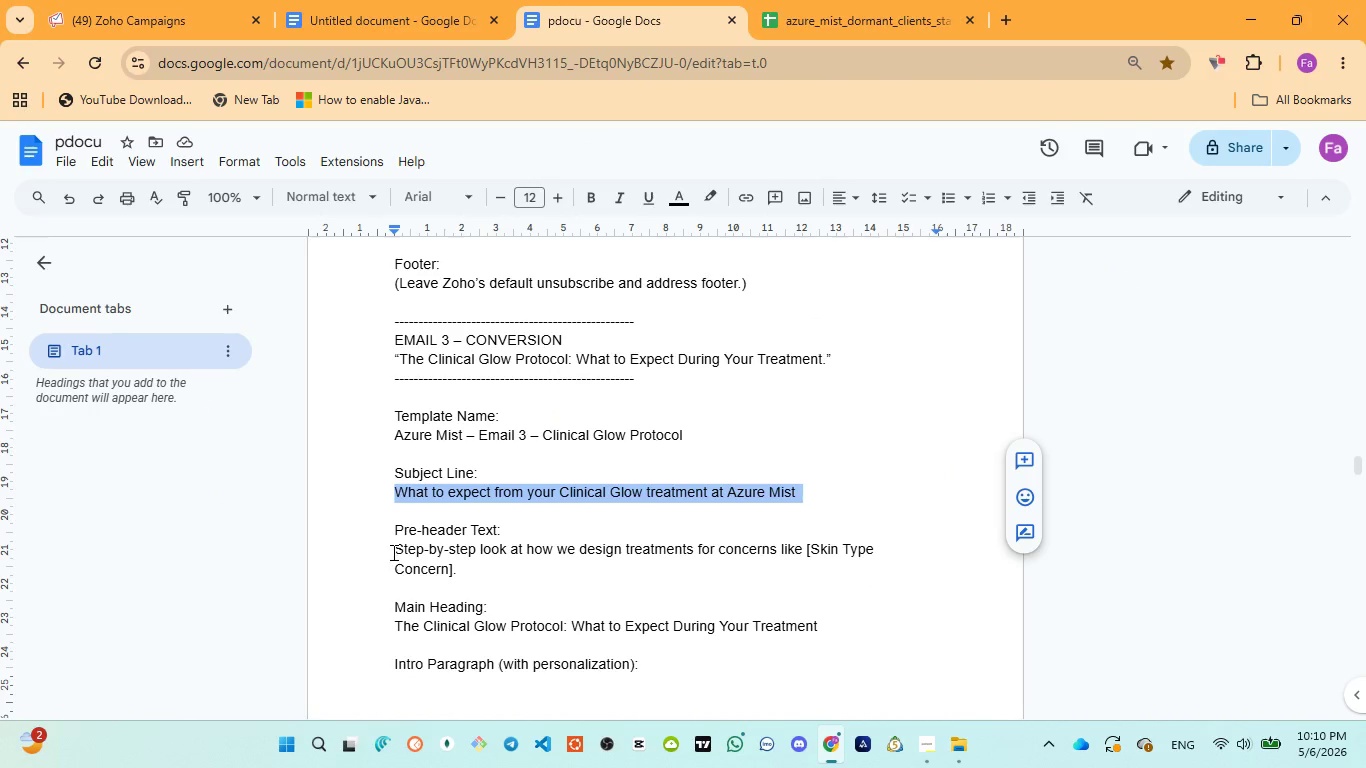 
left_click_drag(start_coordinate=[396, 550], to_coordinate=[465, 565])
 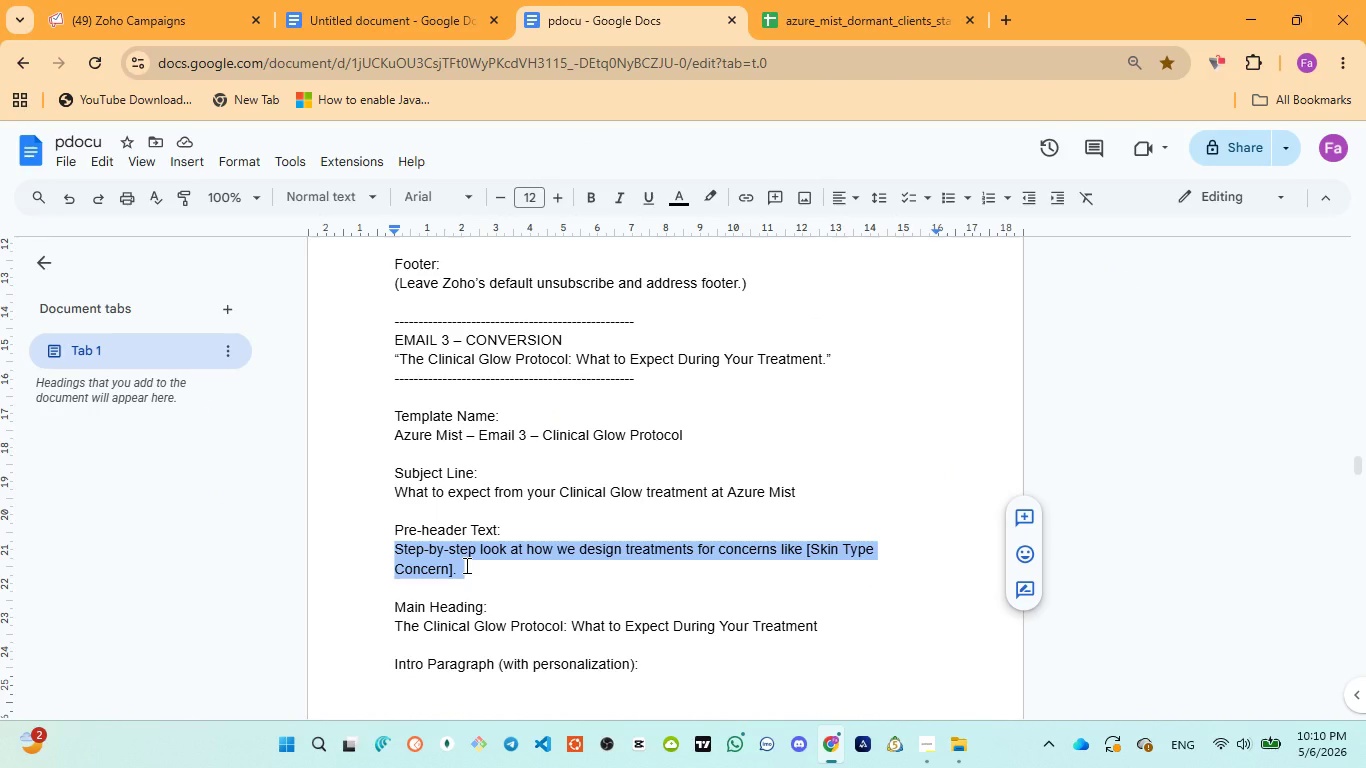 
key(Control+C)
 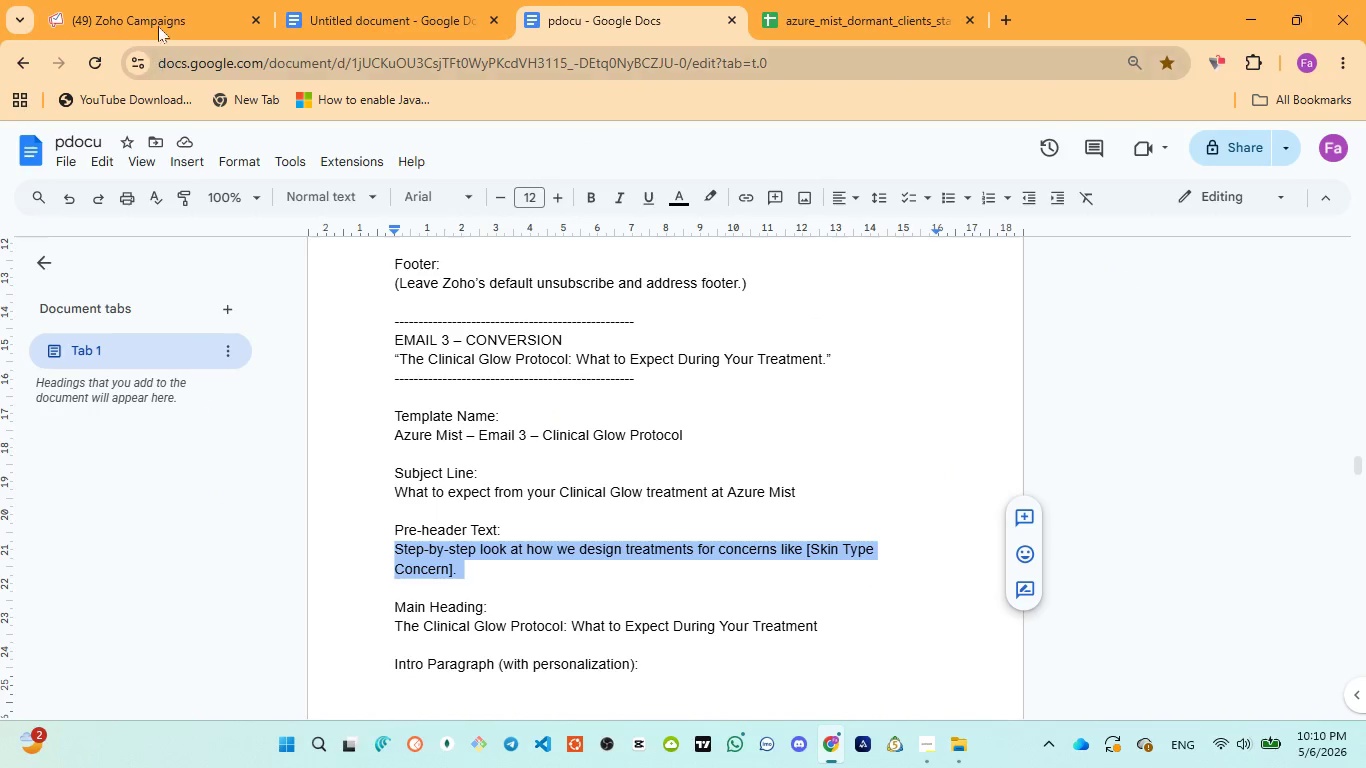 
left_click([160, 1])
 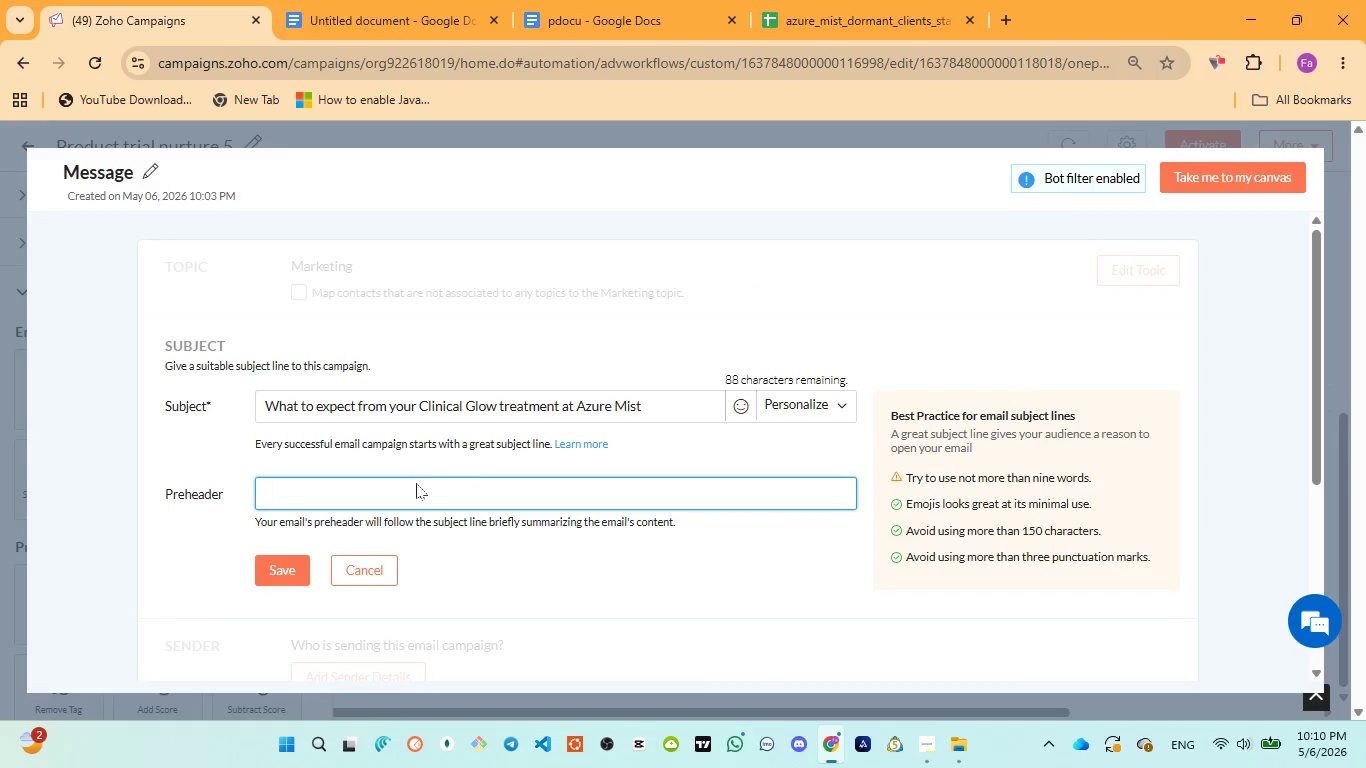 
key(Control+V)
 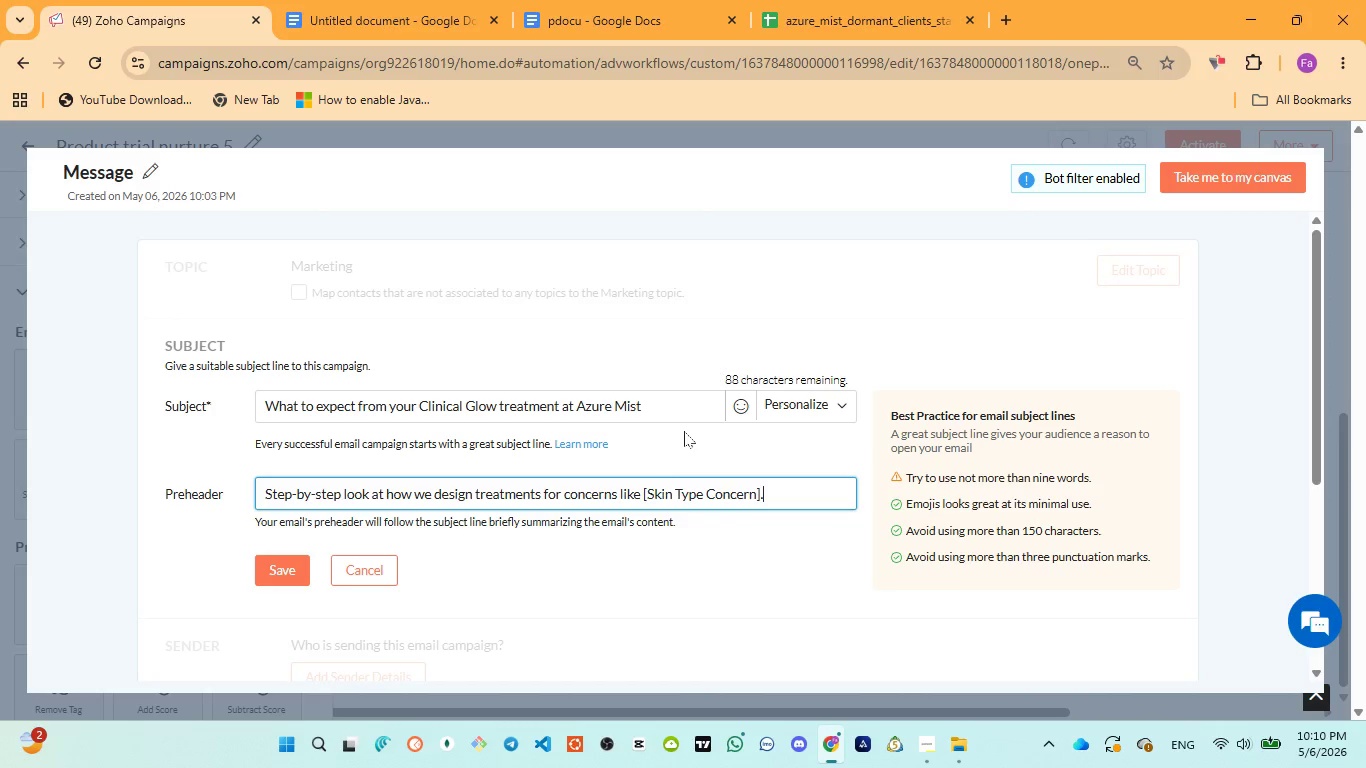 
left_click([684, 405])
 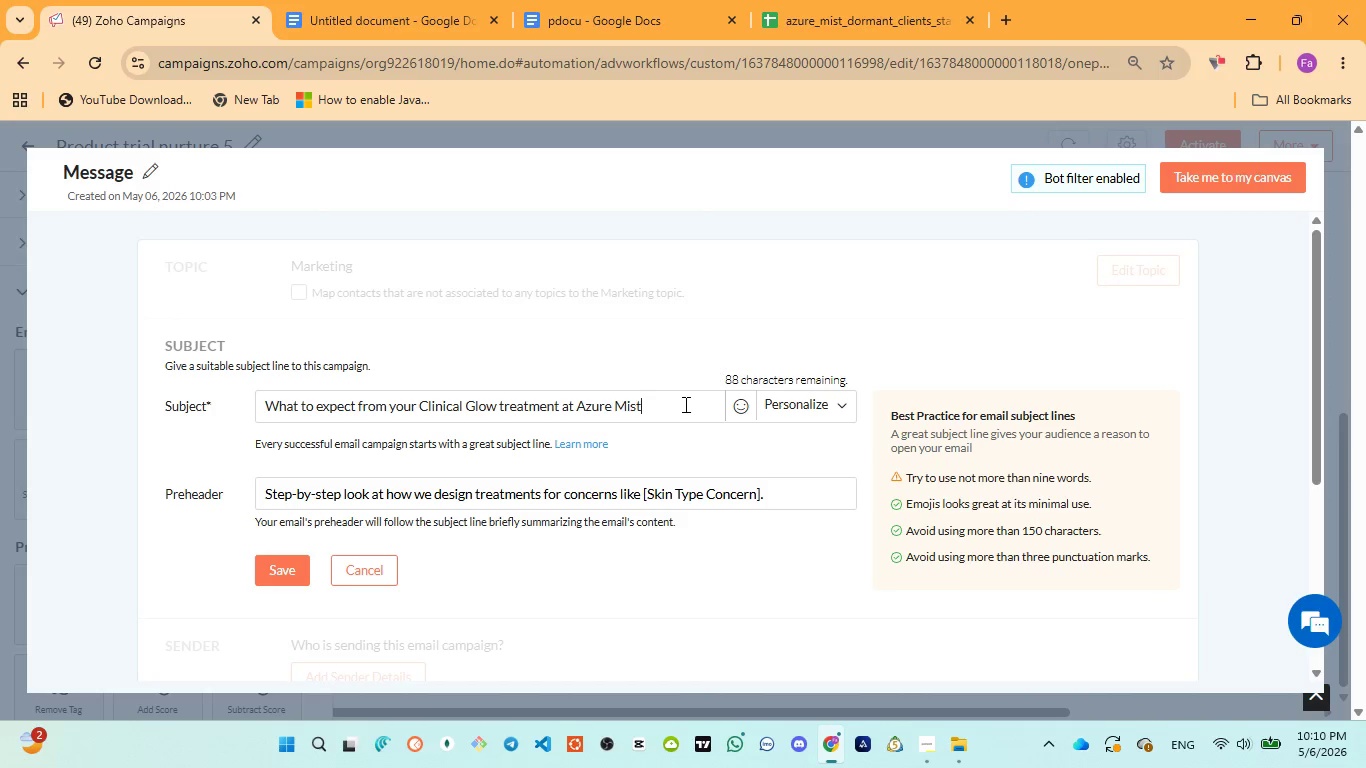 
key(Space)
 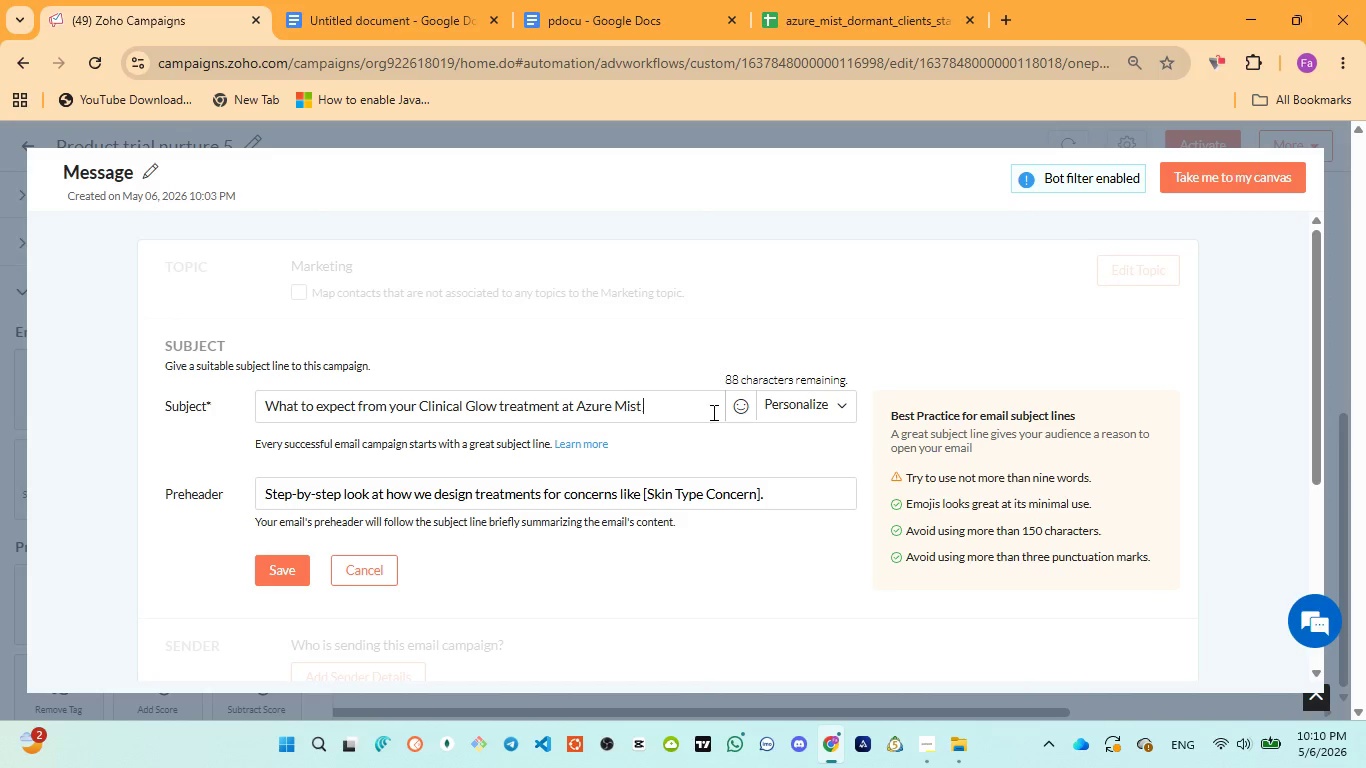 
key(Space)
 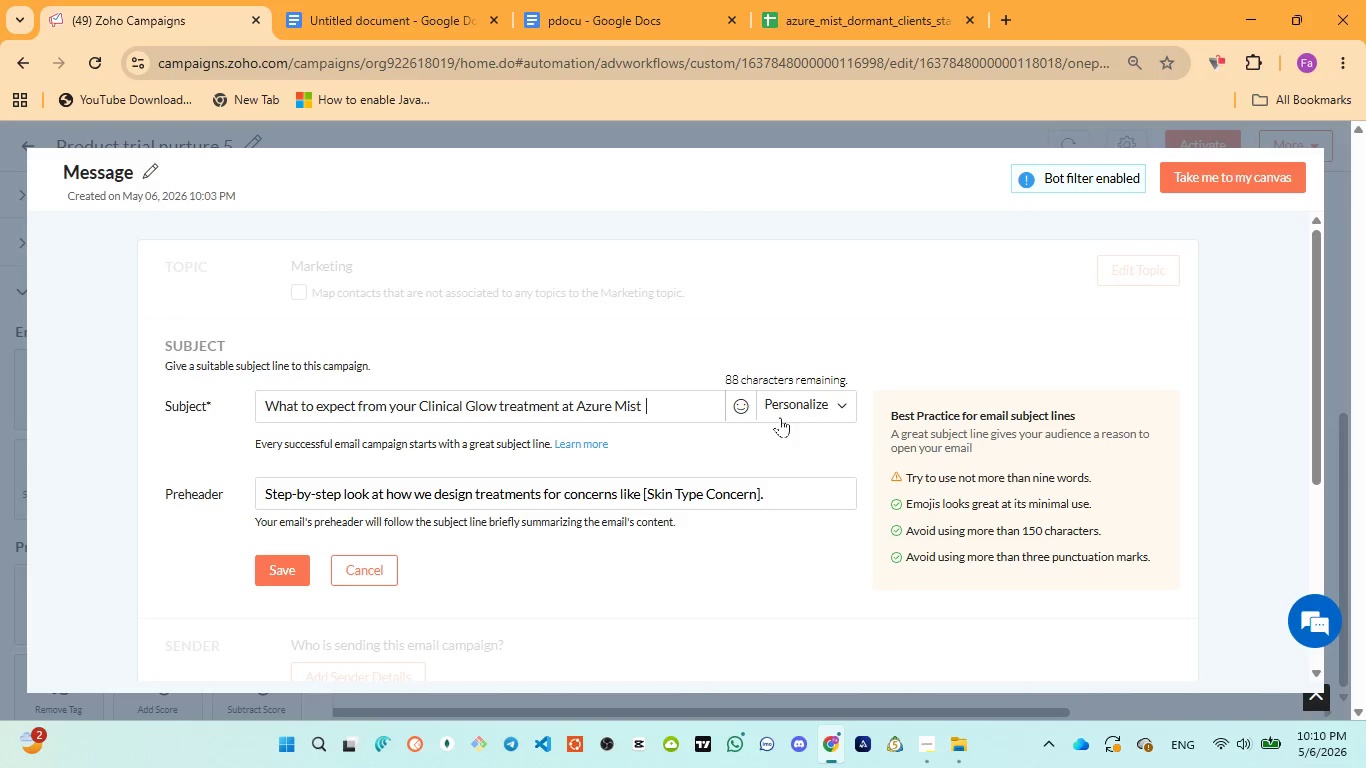 
key(Space)
 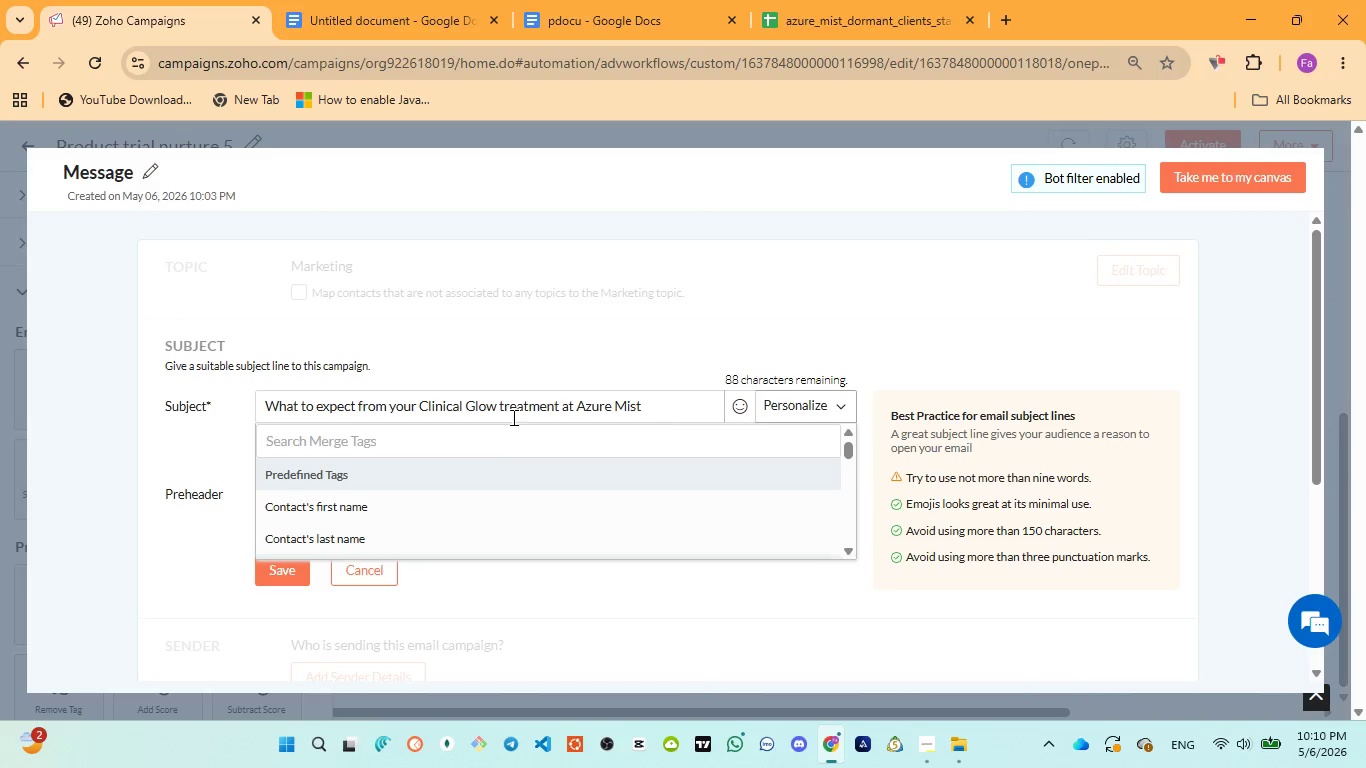 
scroll: coordinate [461, 525], scroll_direction: down, amount: 25.0
 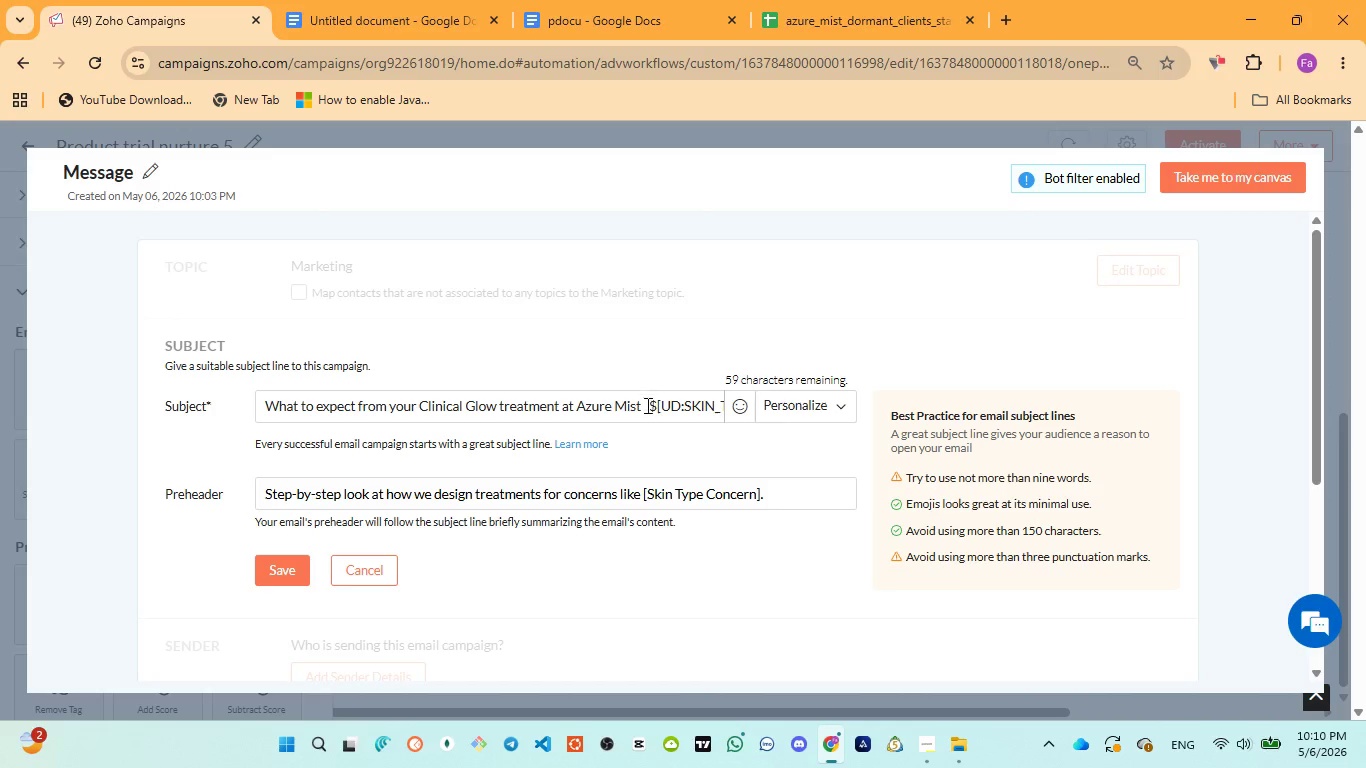 
left_click([648, 405])
 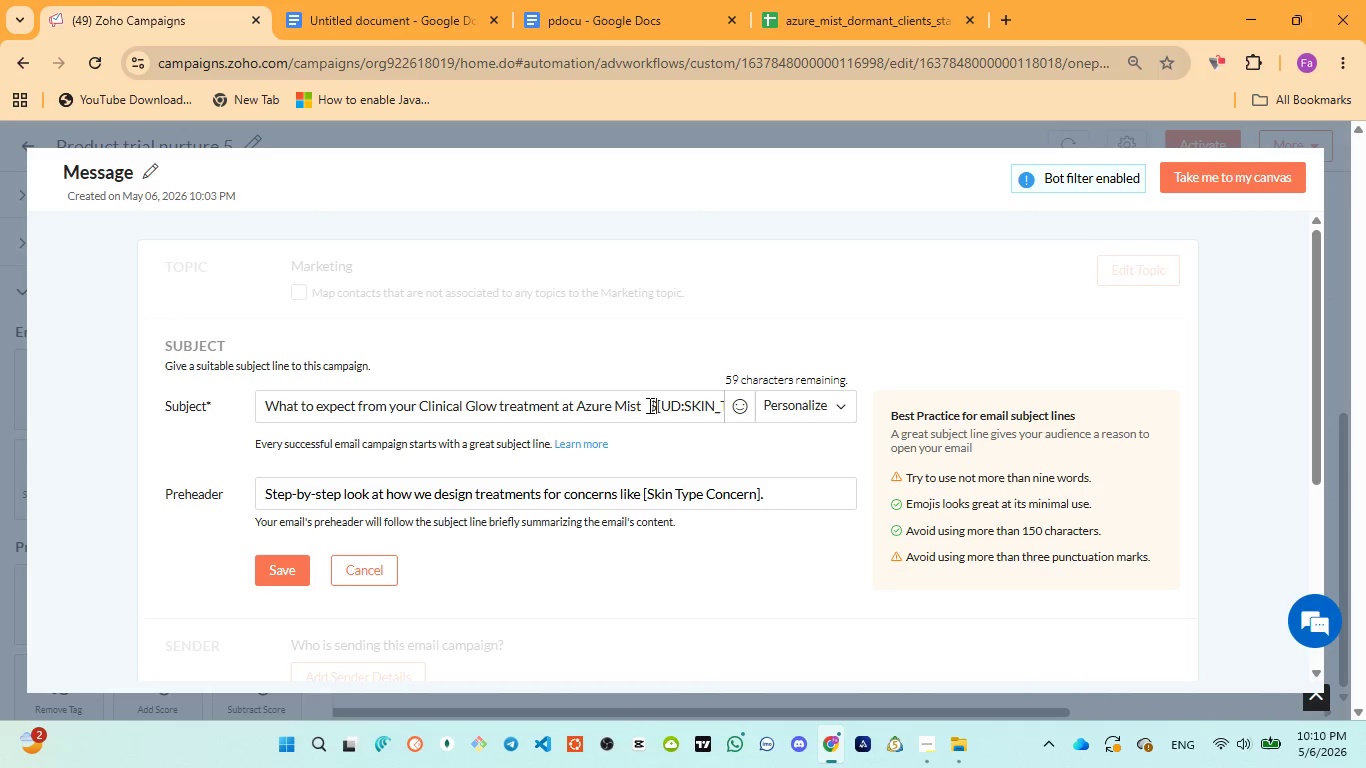 
hold_key(key=ArrowRight, duration=1.52)
 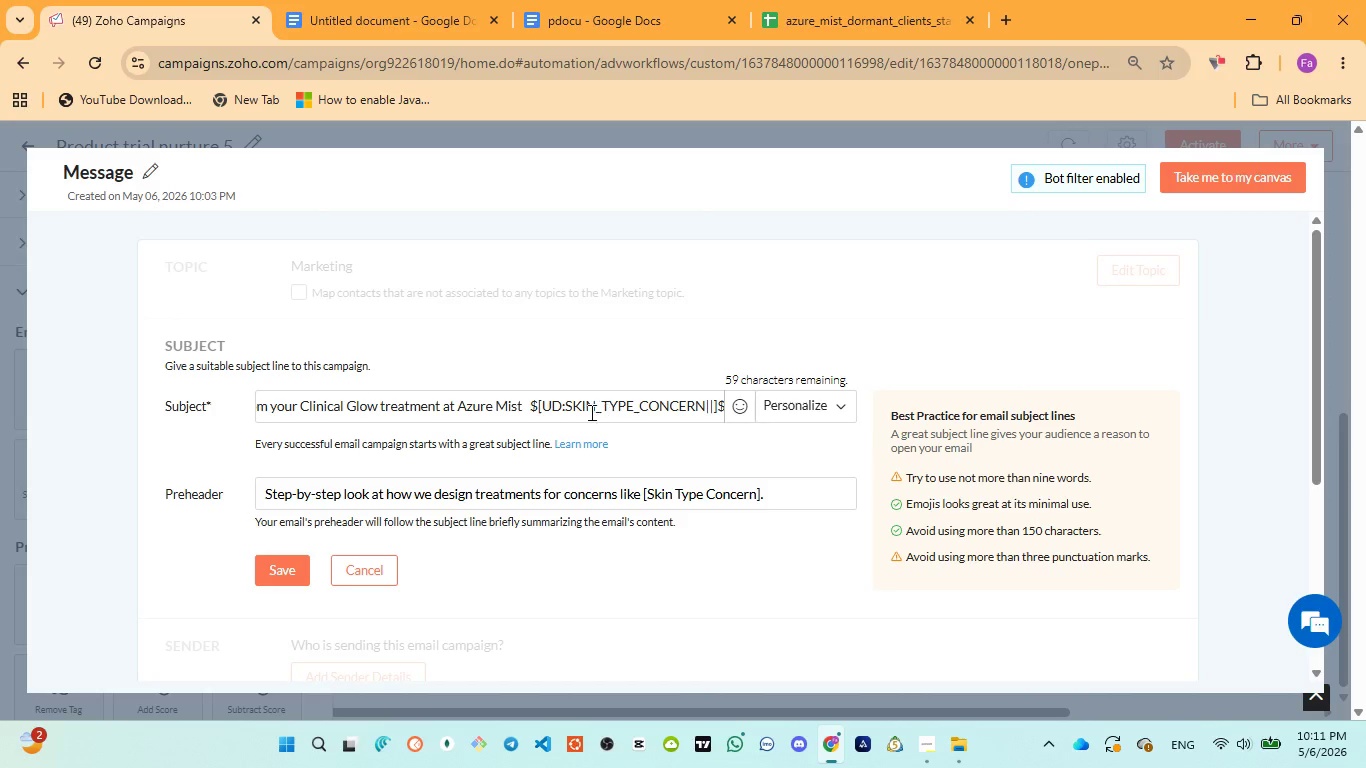 
key(ArrowRight)
 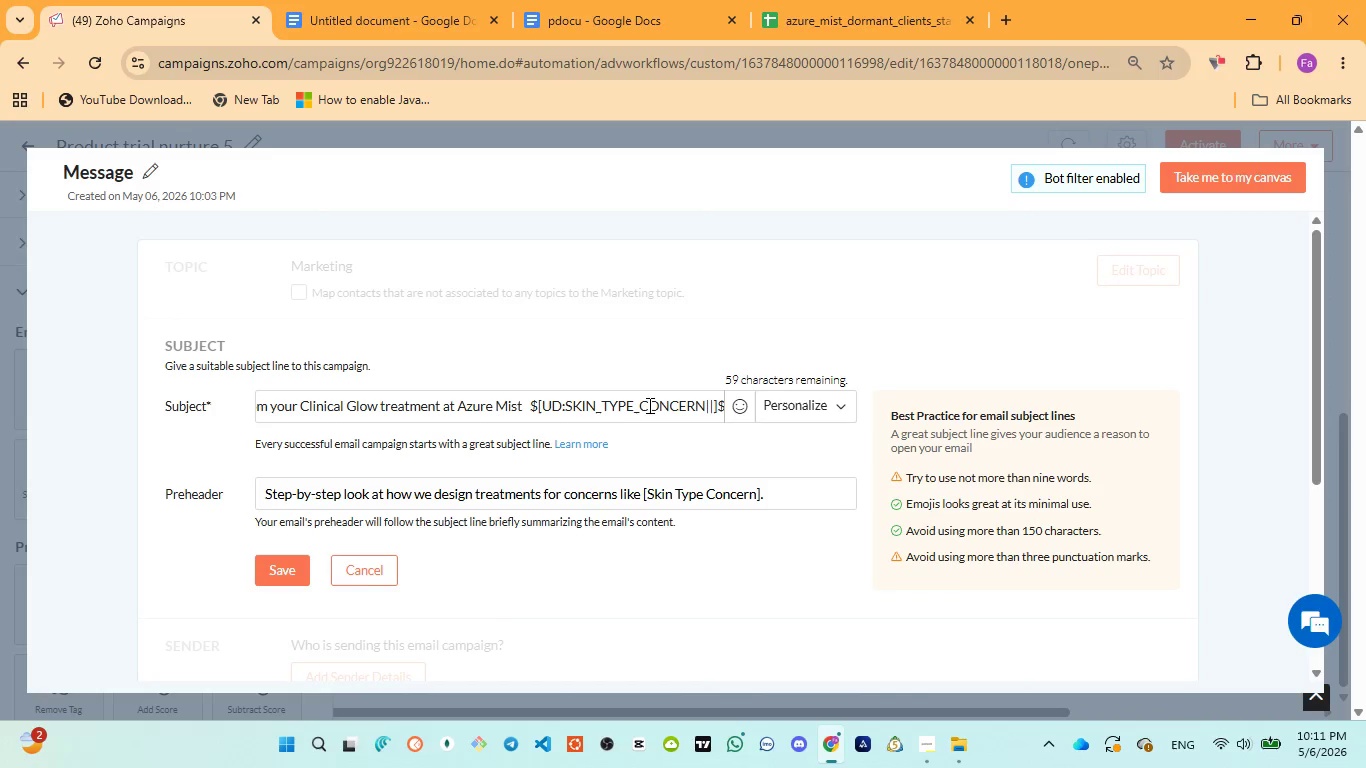 
key(ArrowRight)
 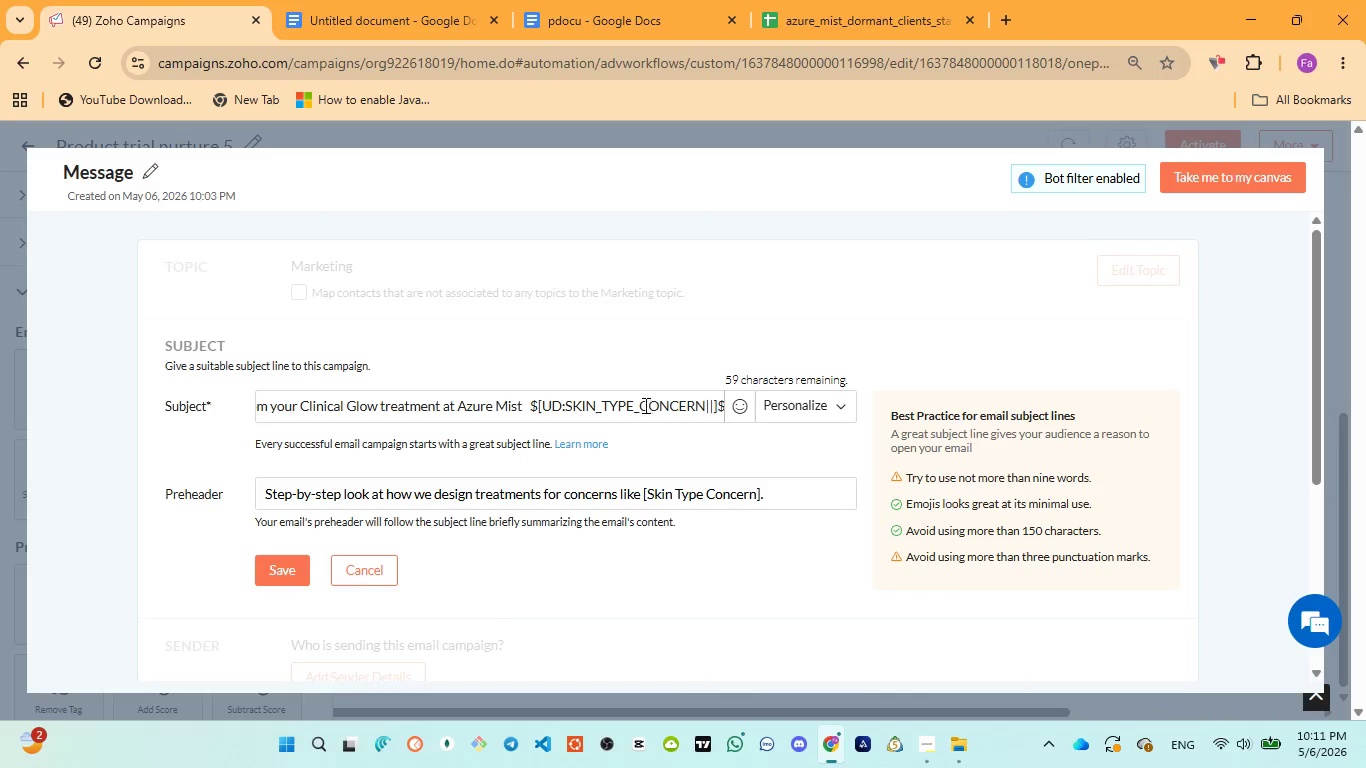 
key(ArrowRight)
 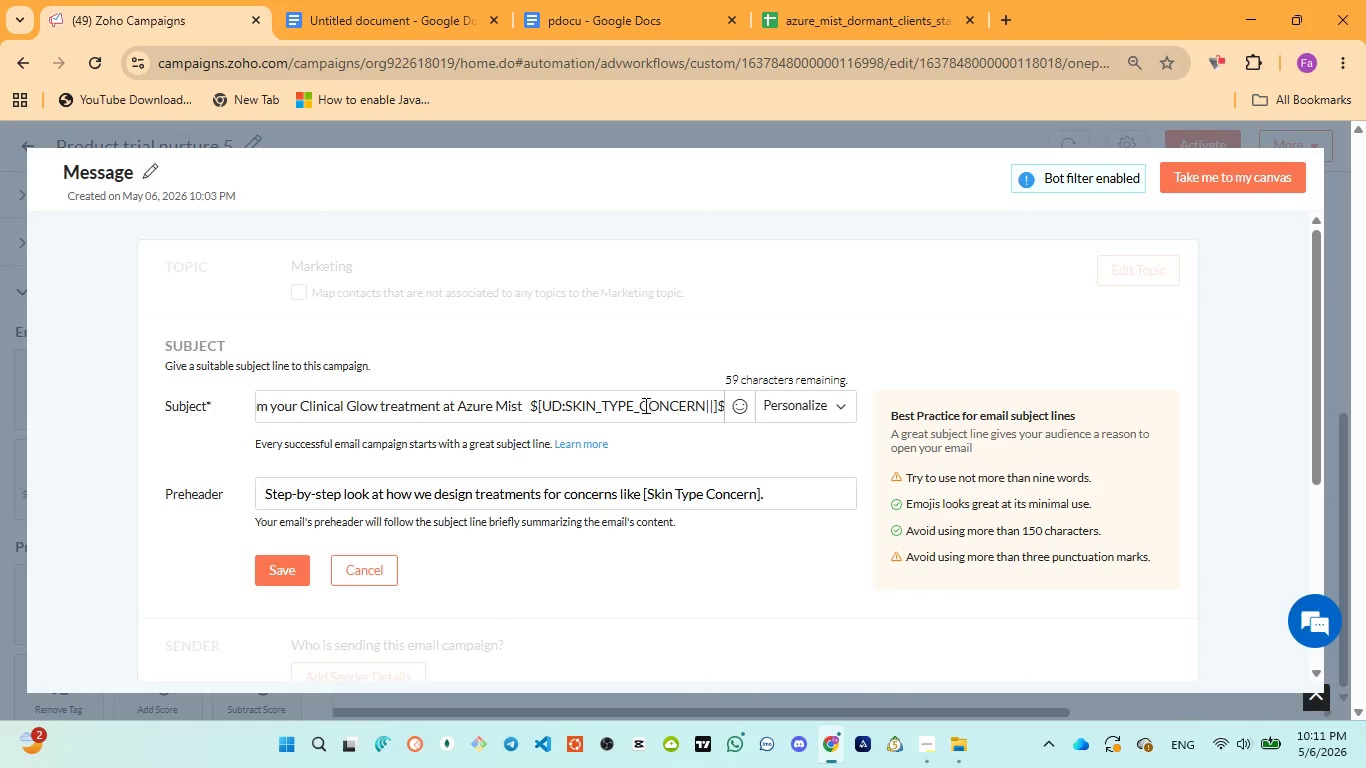 
key(ArrowRight)
 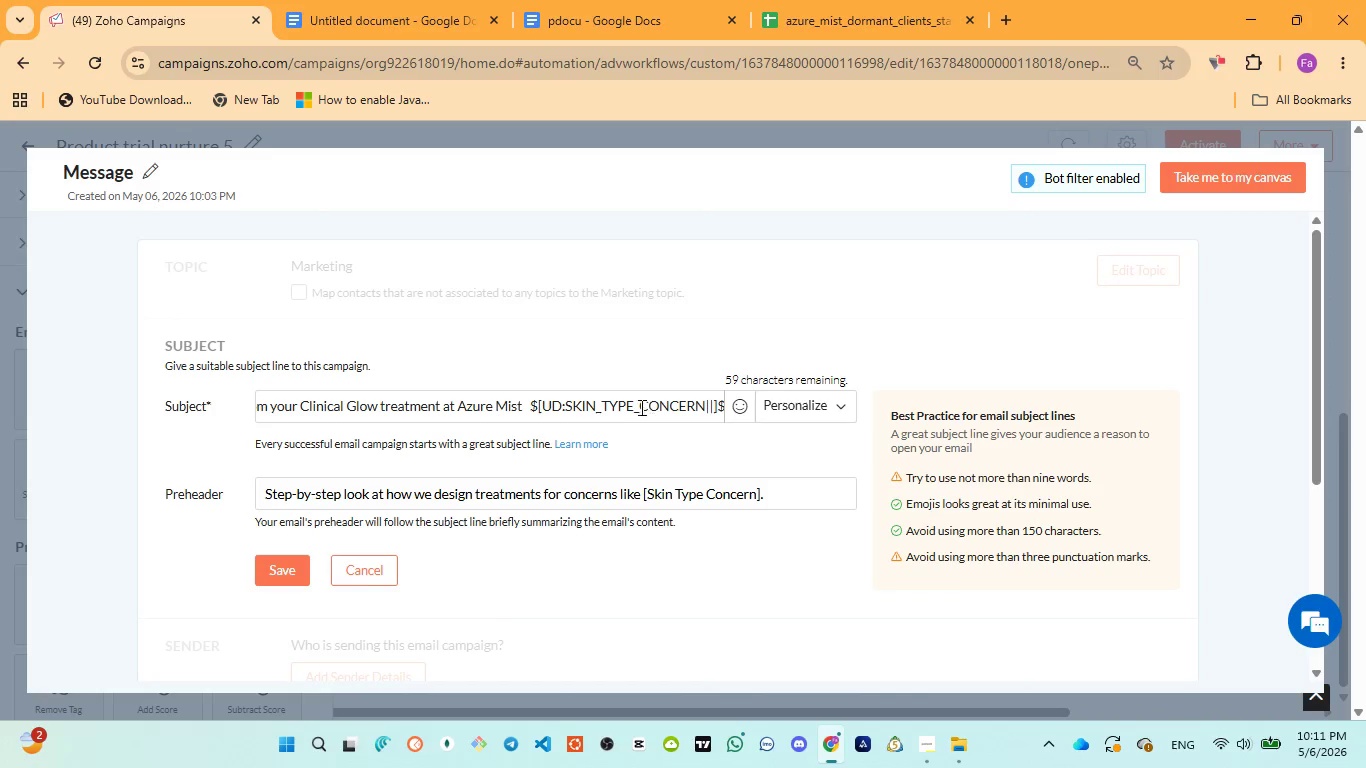 
key(ArrowRight)
 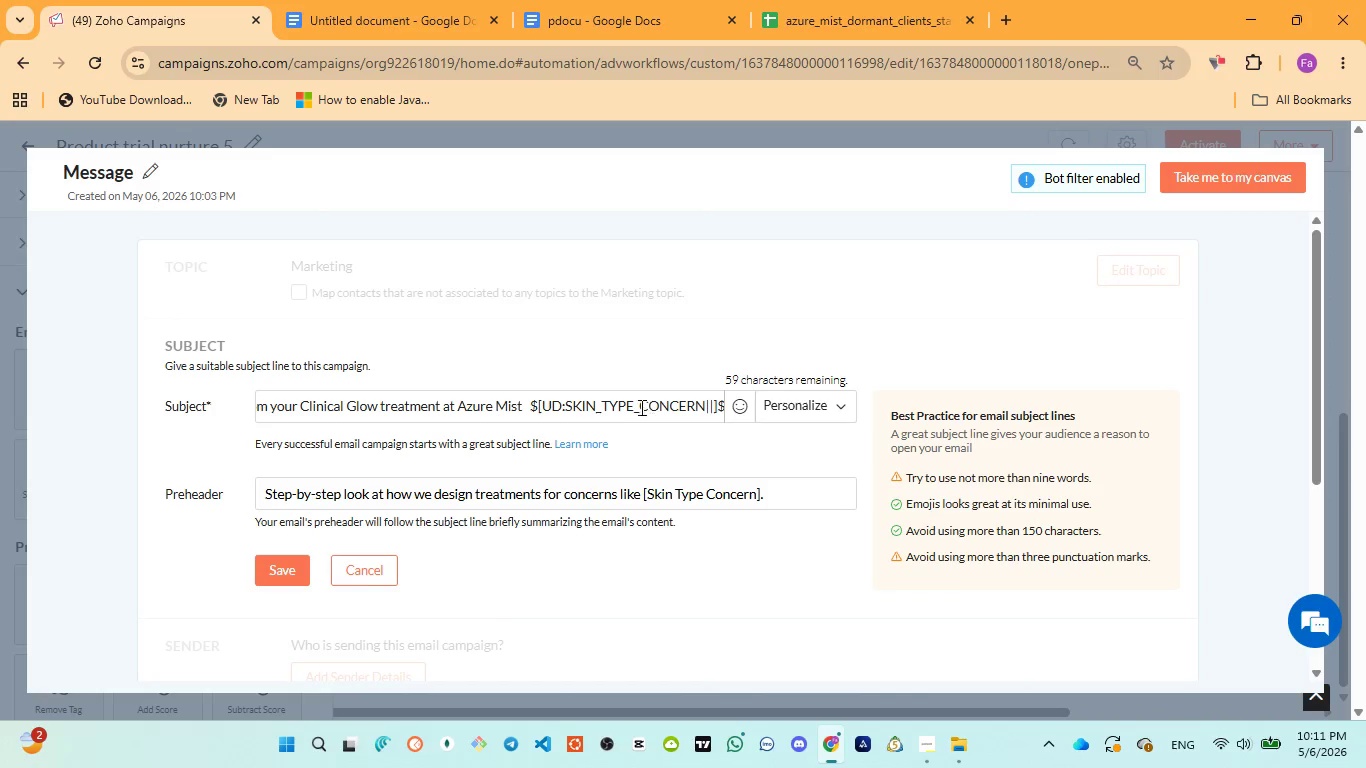 
key(ArrowRight)
 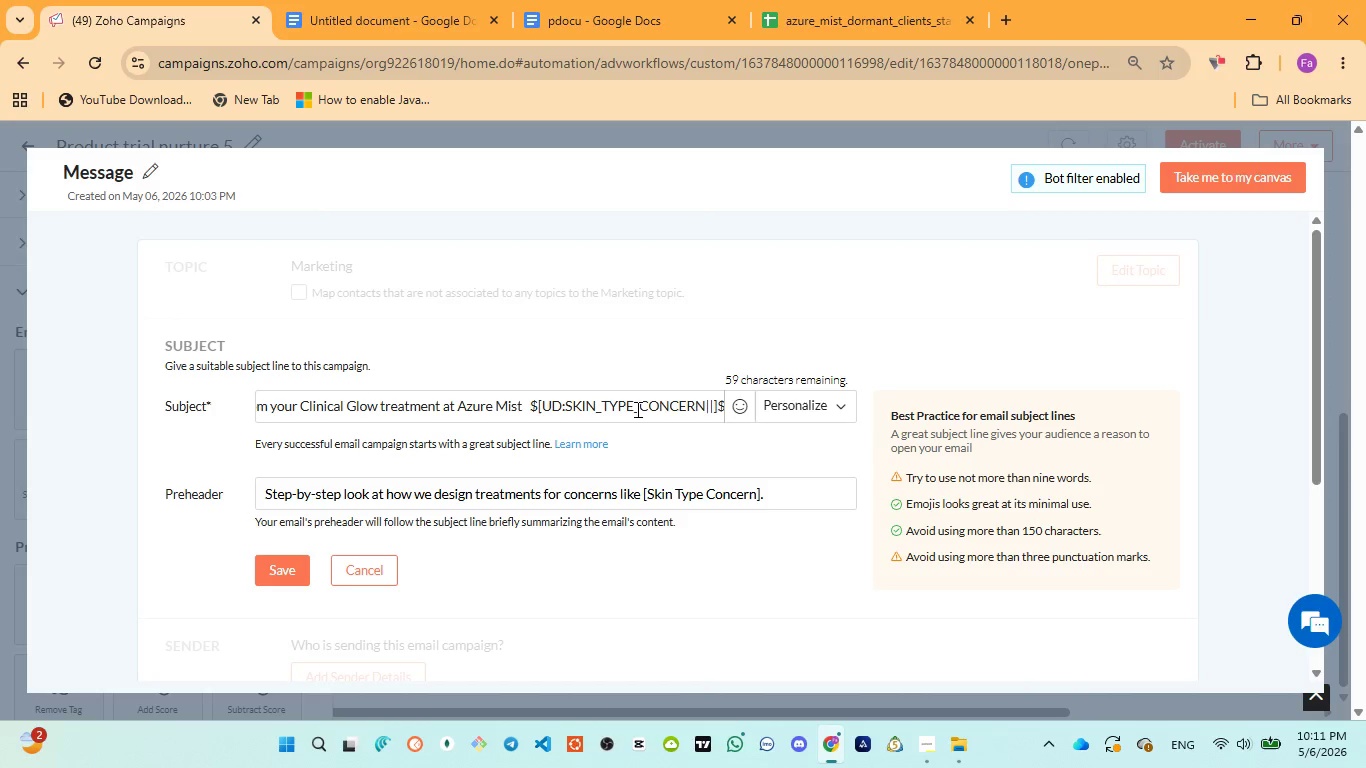 
key(ArrowRight)
 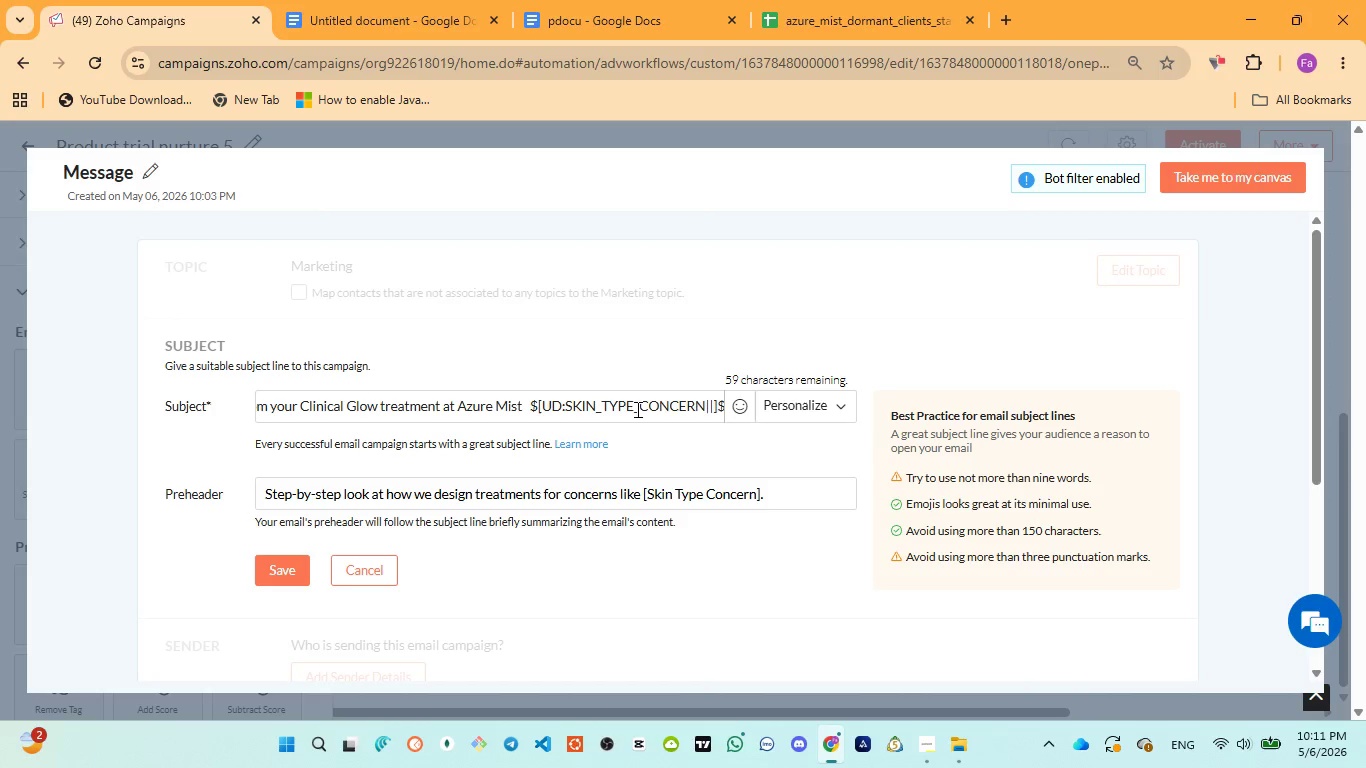 
key(ArrowRight)
 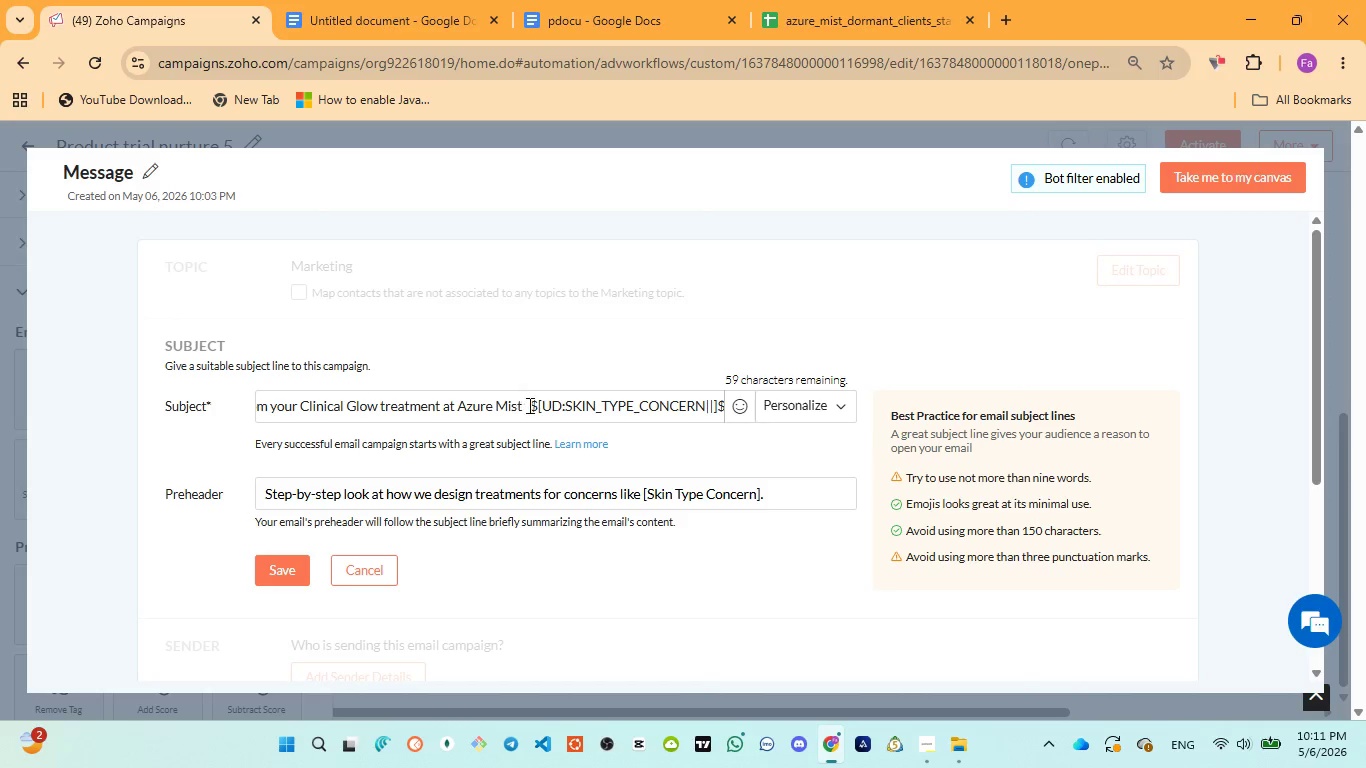 
left_click_drag(start_coordinate=[529, 404], to_coordinate=[729, 406])
 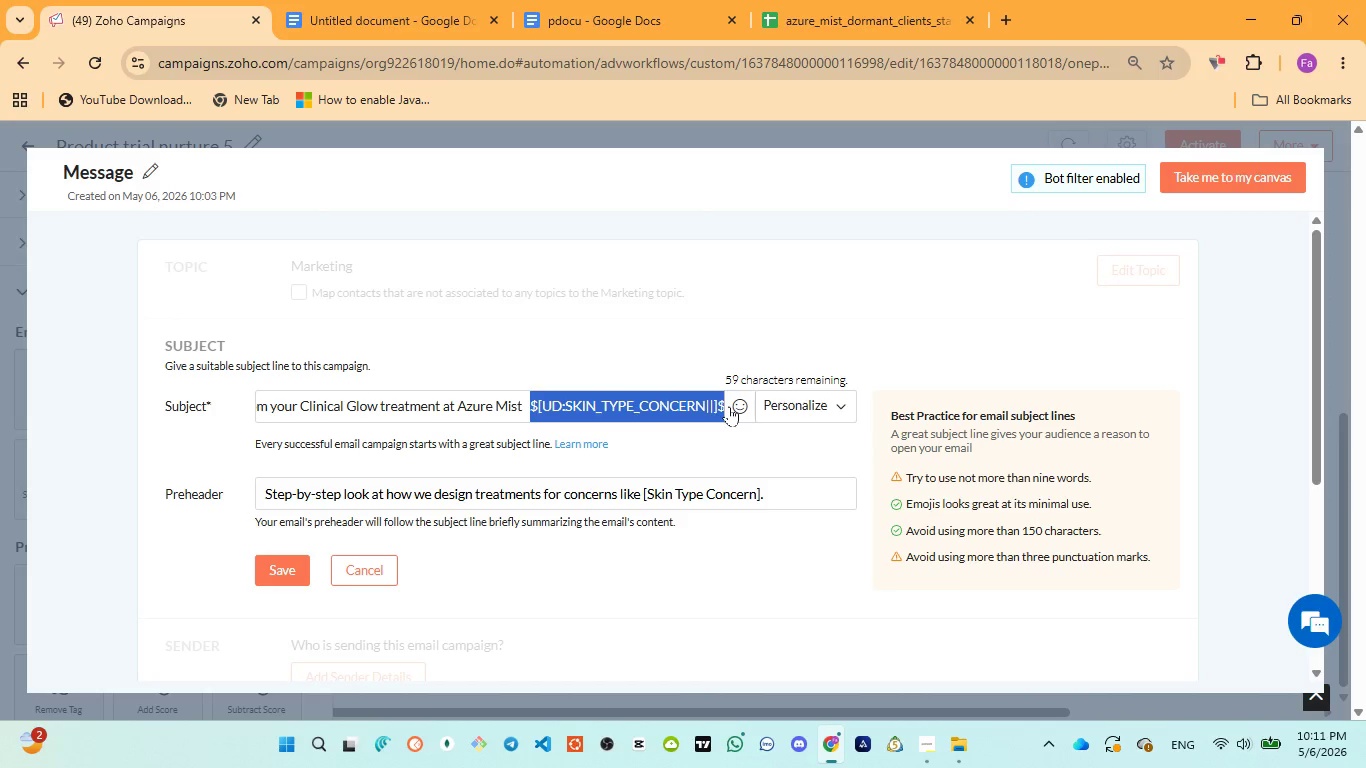 
key(Control+C)
 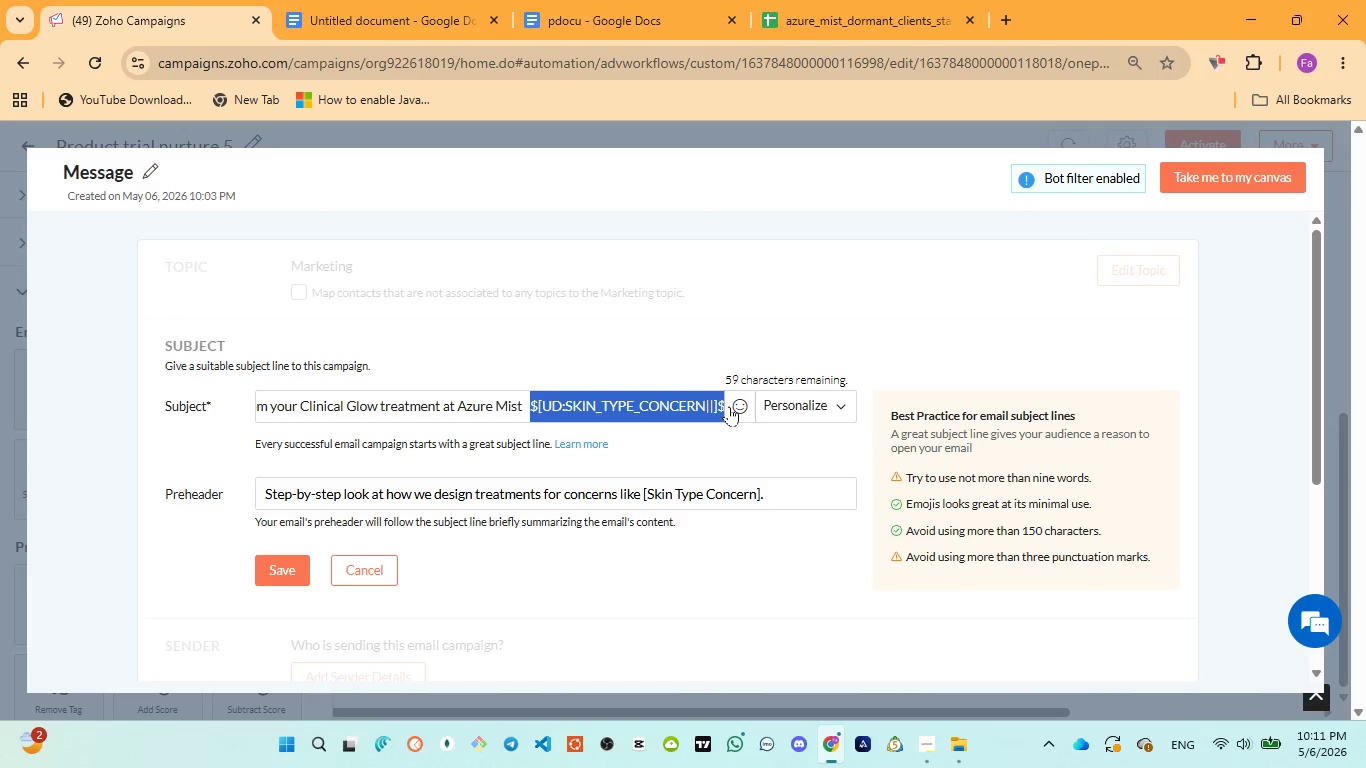 
key(Control+X)
 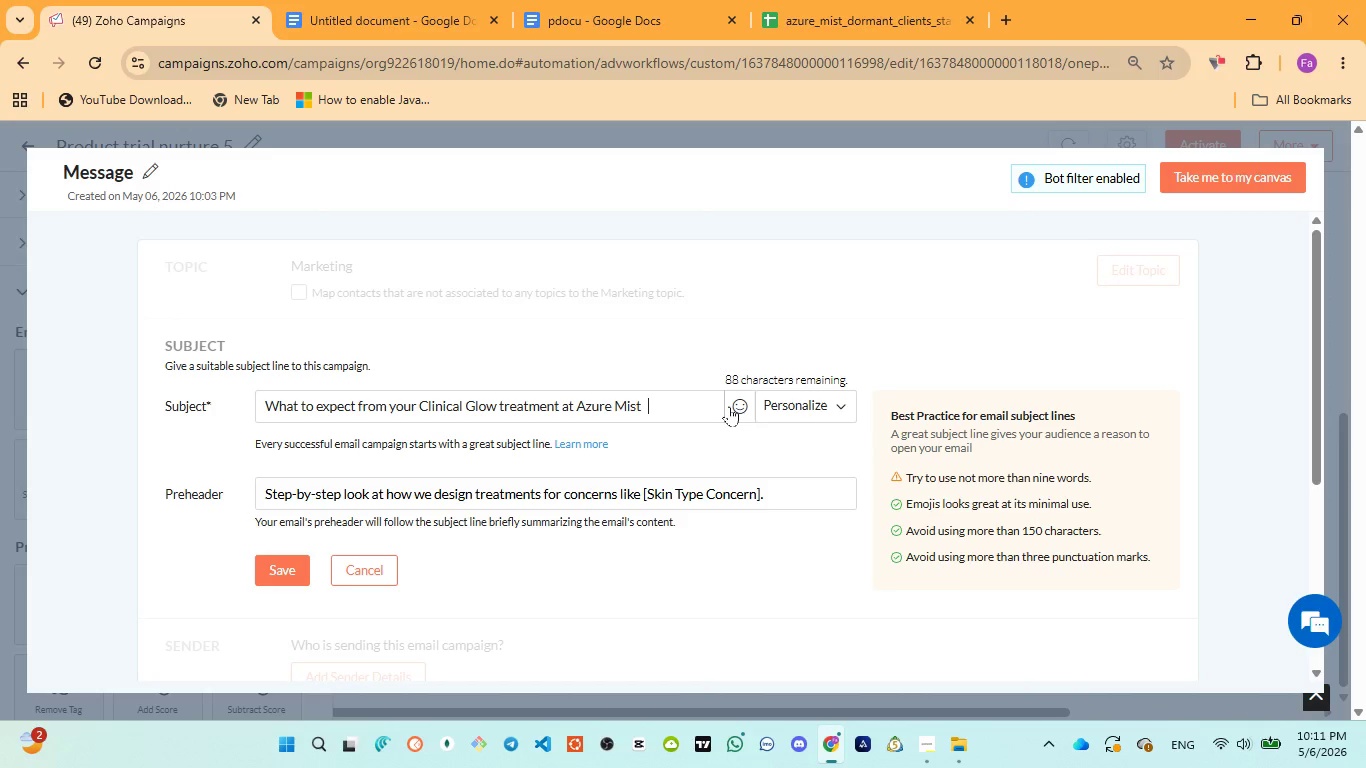 
key(Backspace)
 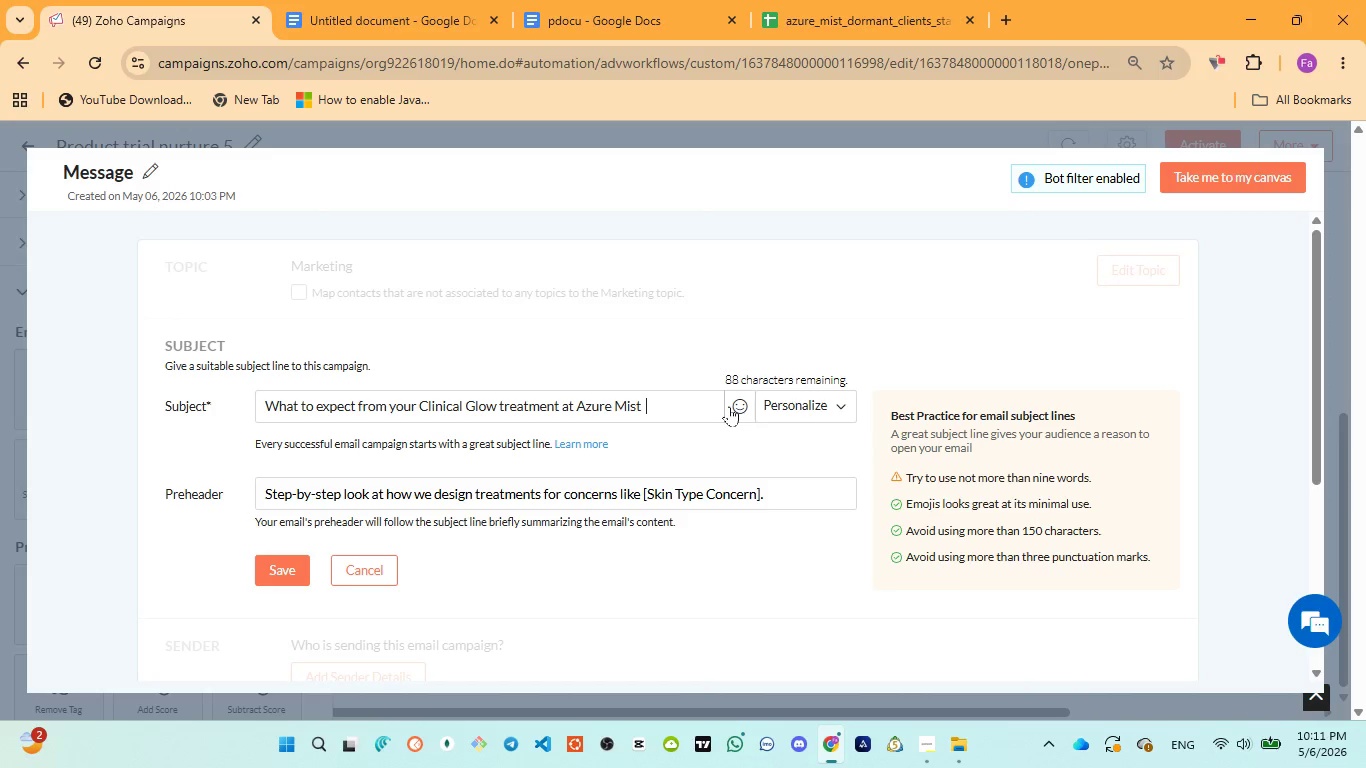 
key(Backspace)
 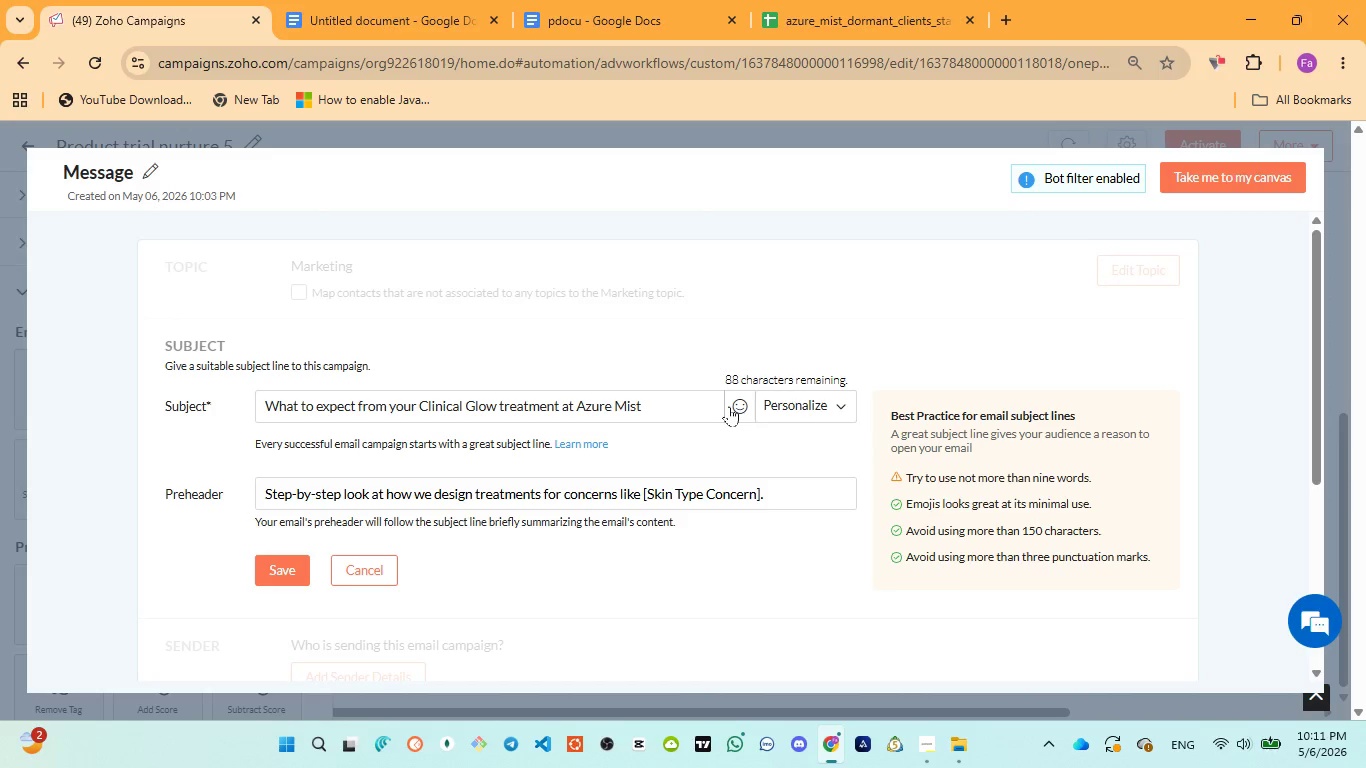 
key(Backspace)
 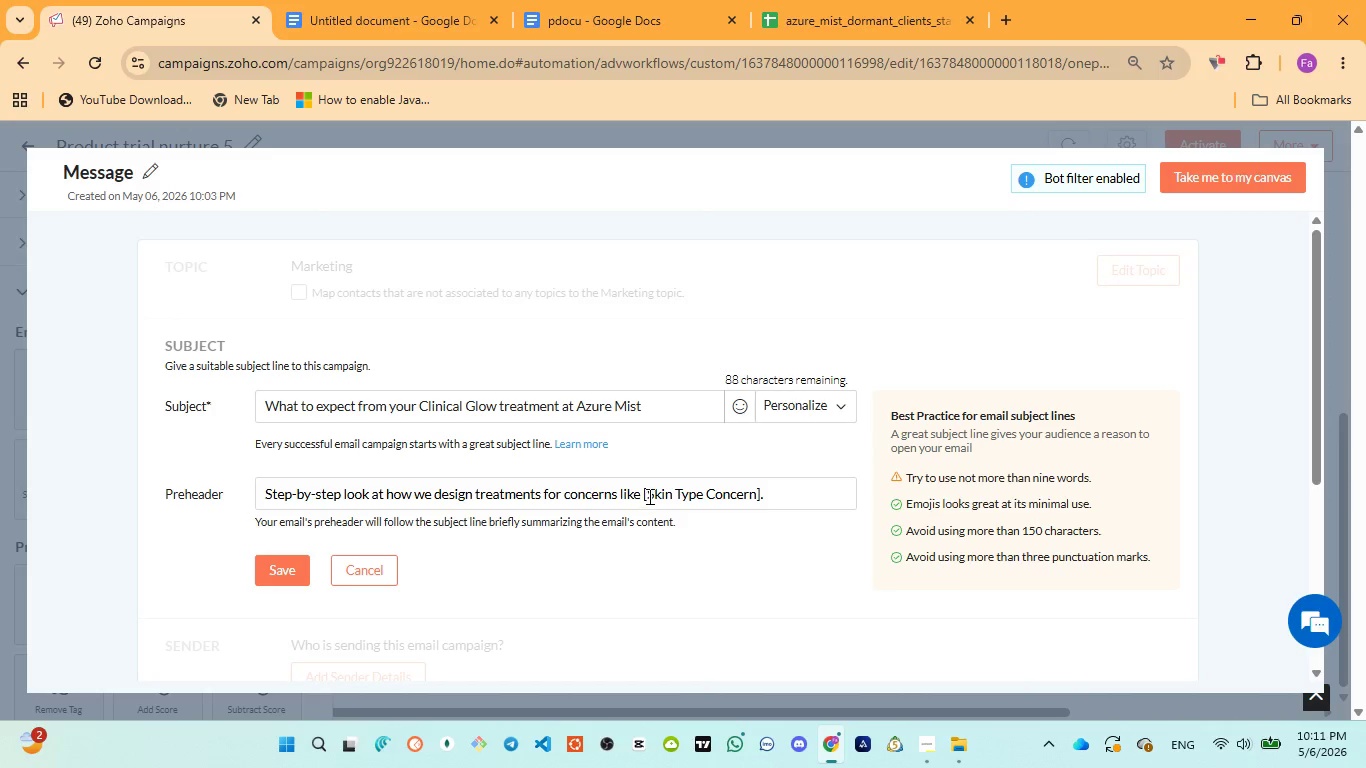 
left_click_drag(start_coordinate=[644, 494], to_coordinate=[760, 498])
 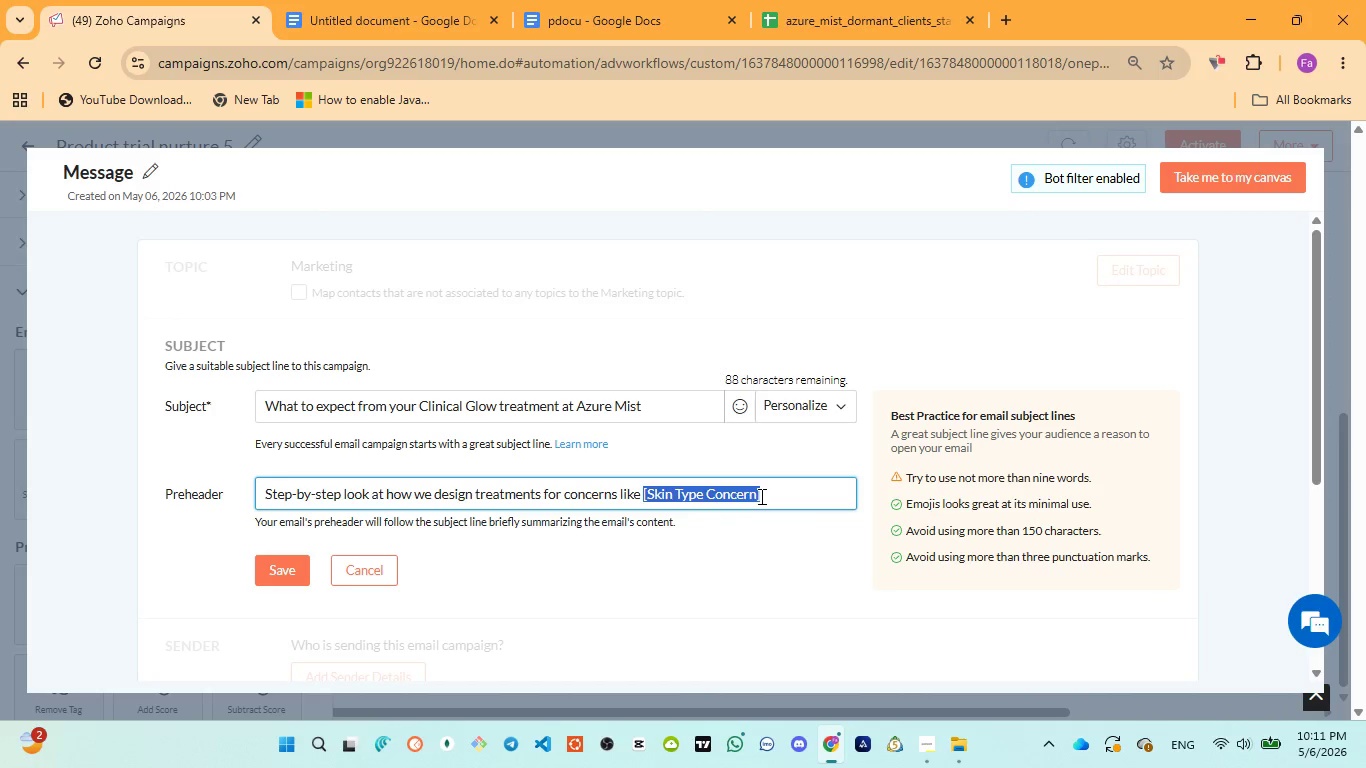 
key(Backspace)
 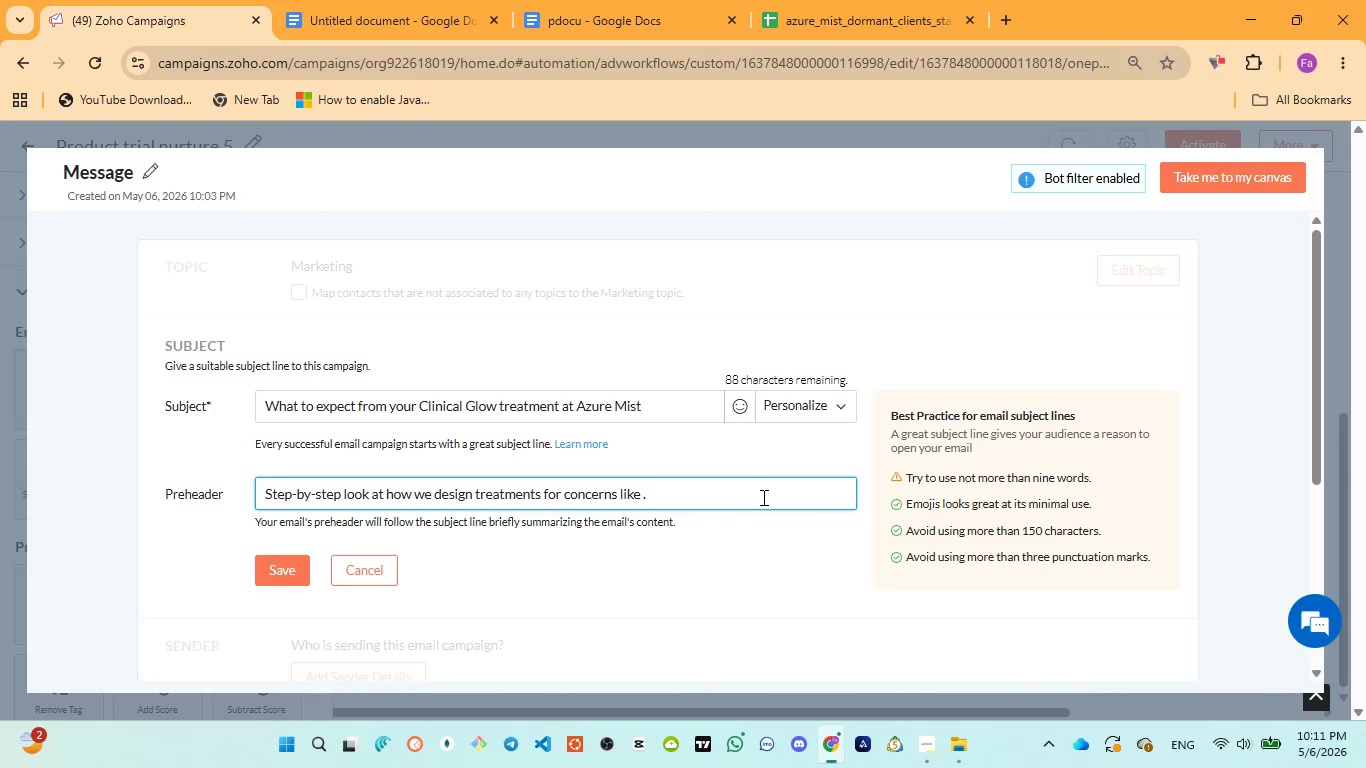 
key(Control+V)
 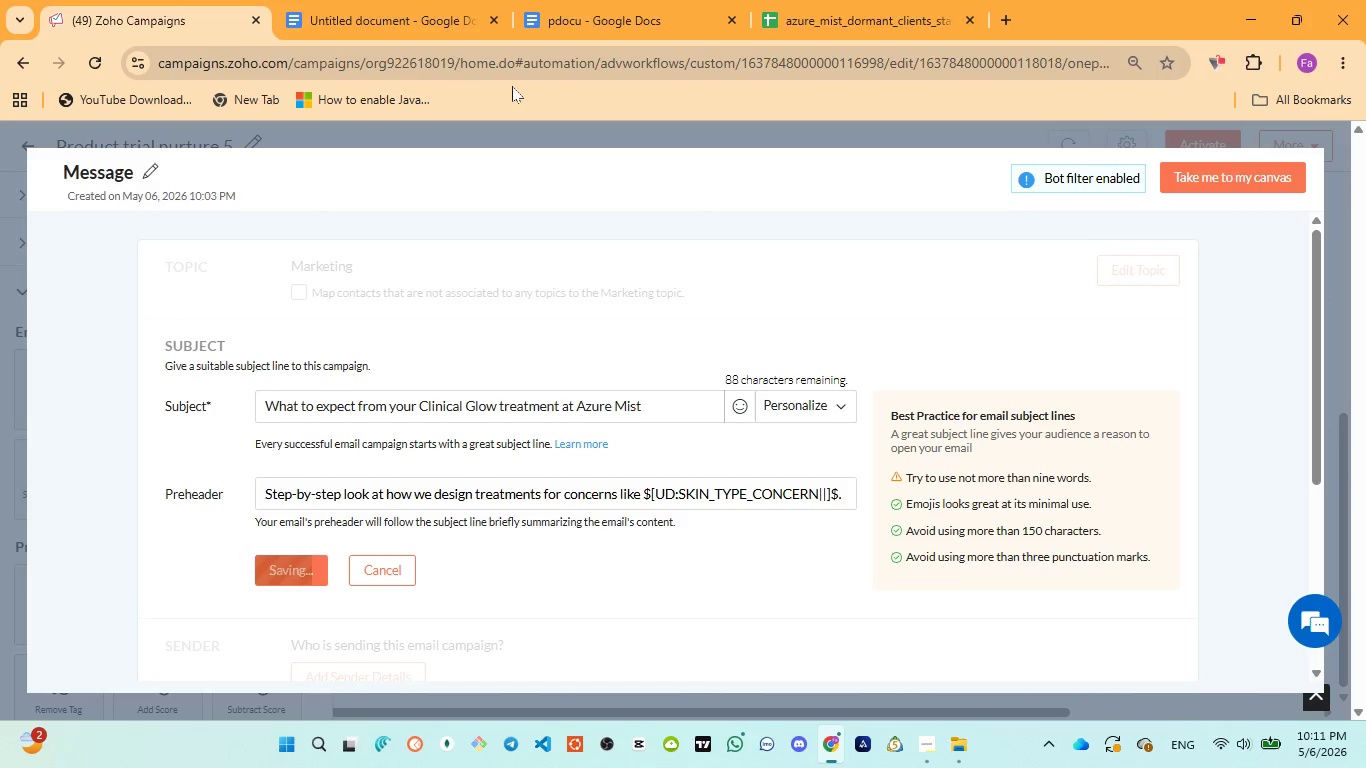 
scroll: coordinate [456, 471], scroll_direction: down, amount: 4.0
 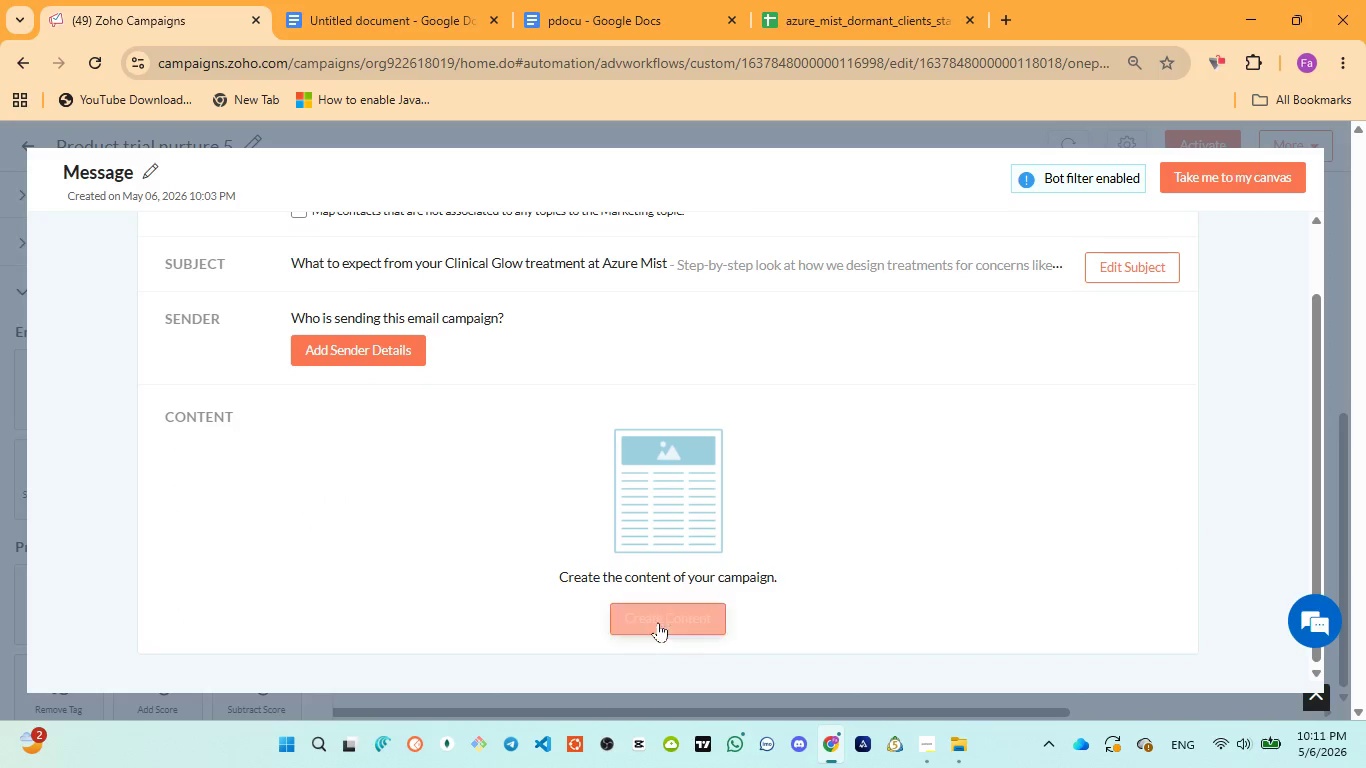 
left_click([659, 624])
 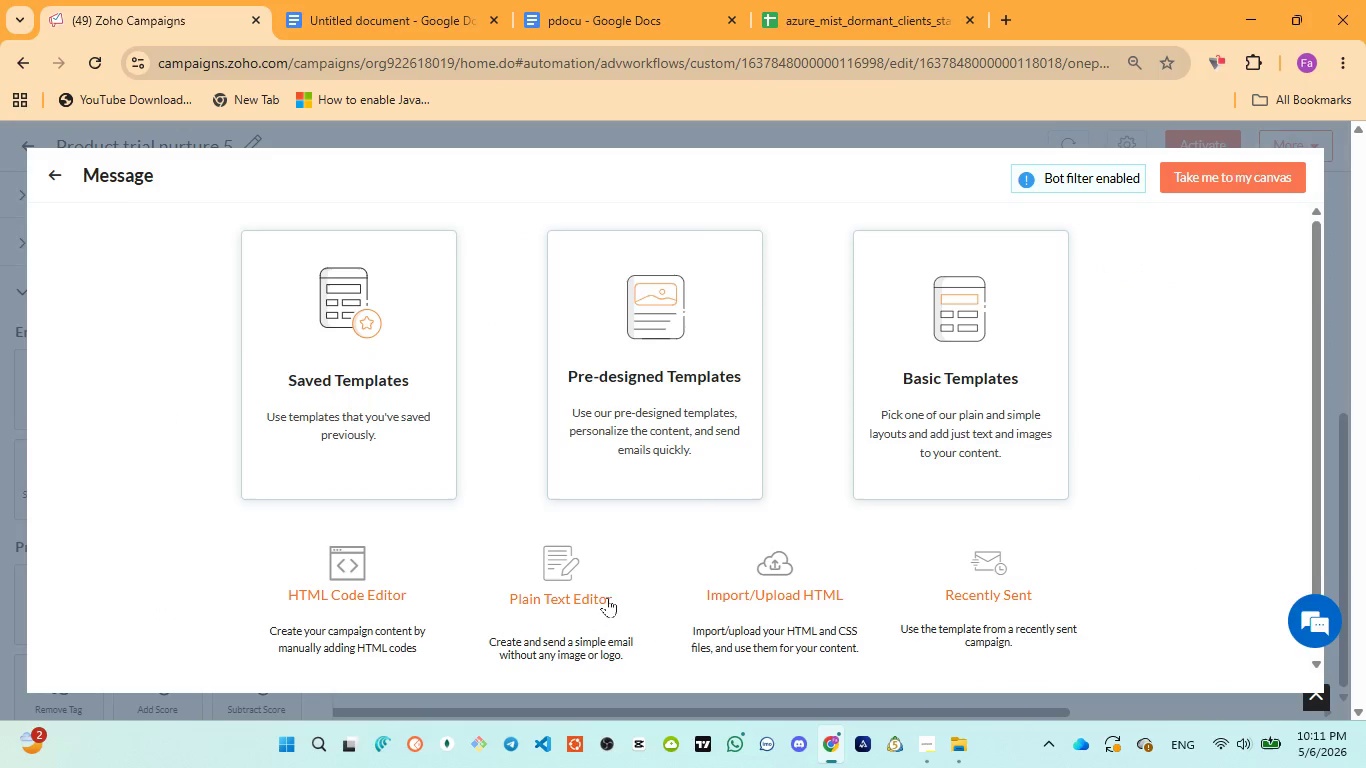 
left_click([362, 391])
 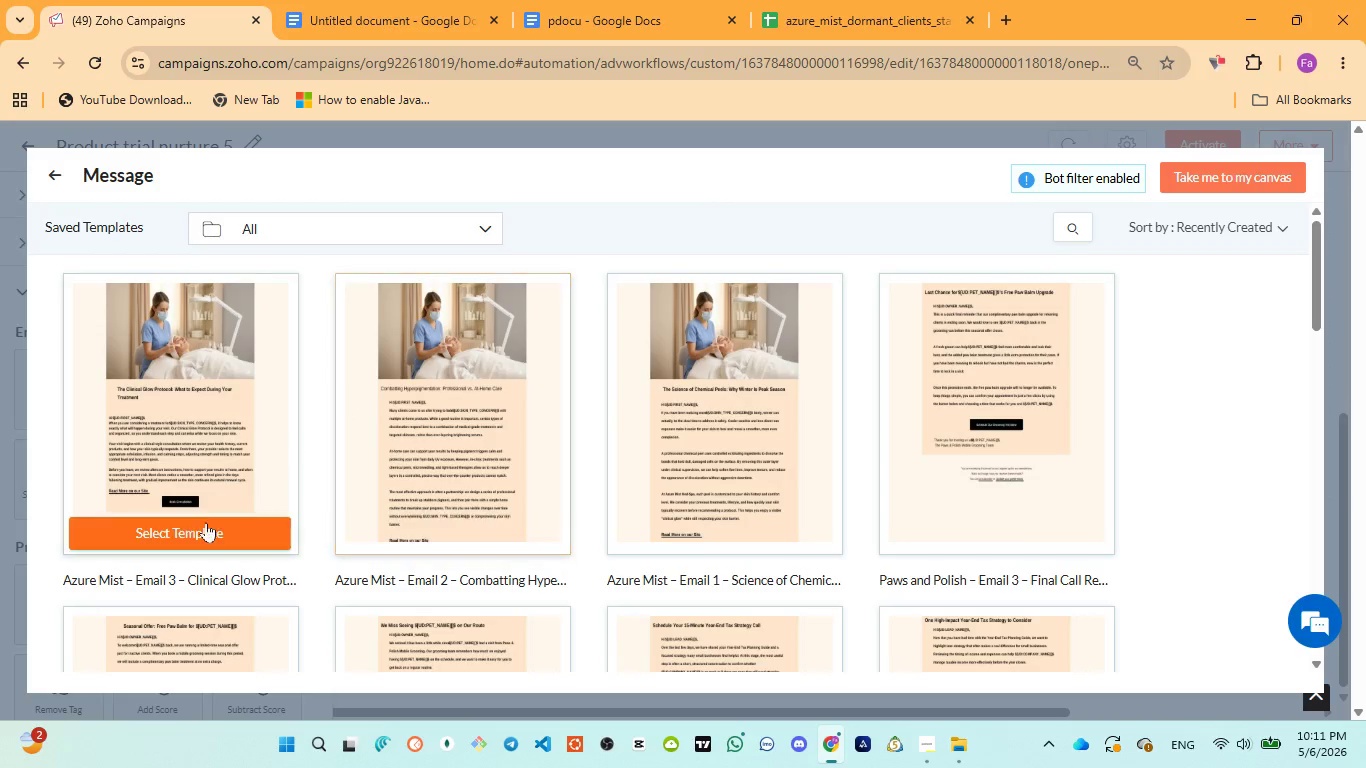 
left_click([206, 523])
 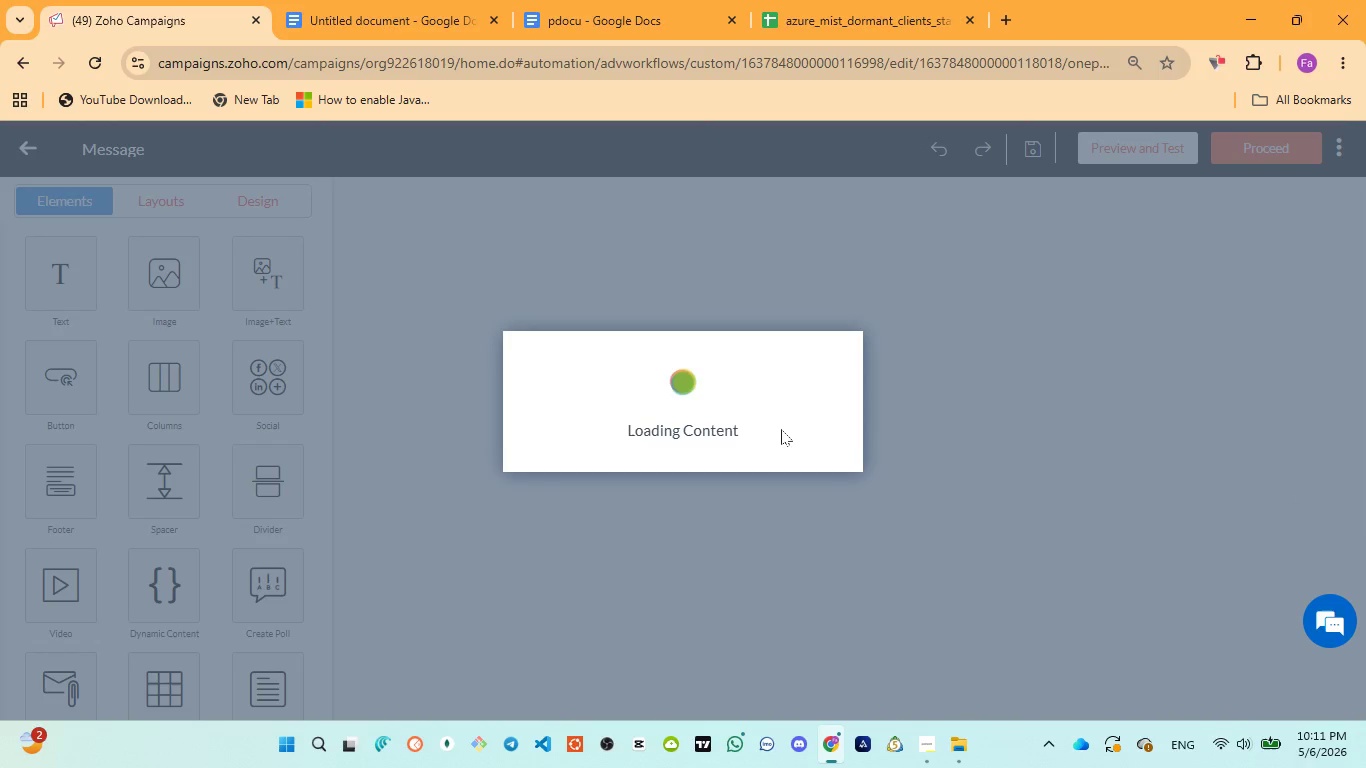 
wait(12.41)
 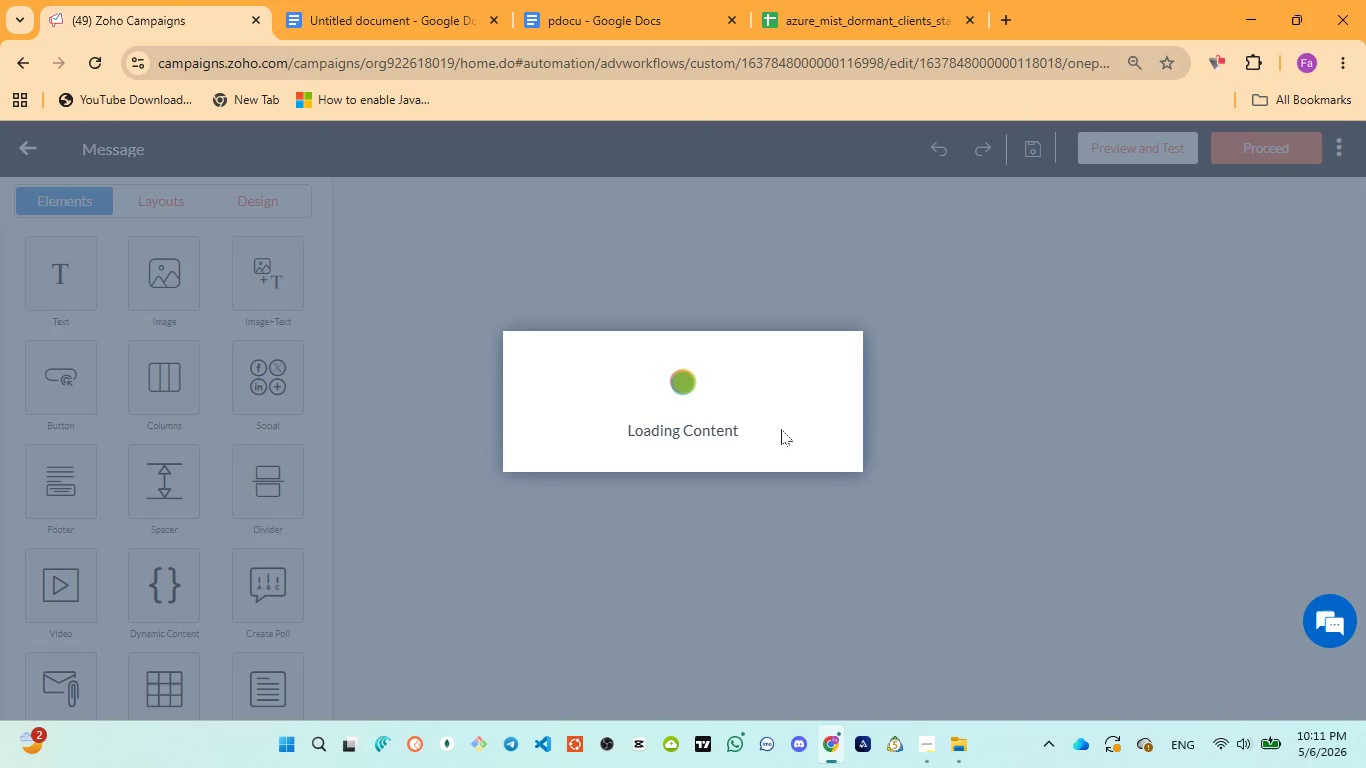 
scroll: coordinate [939, 519], scroll_direction: down, amount: 7.0
 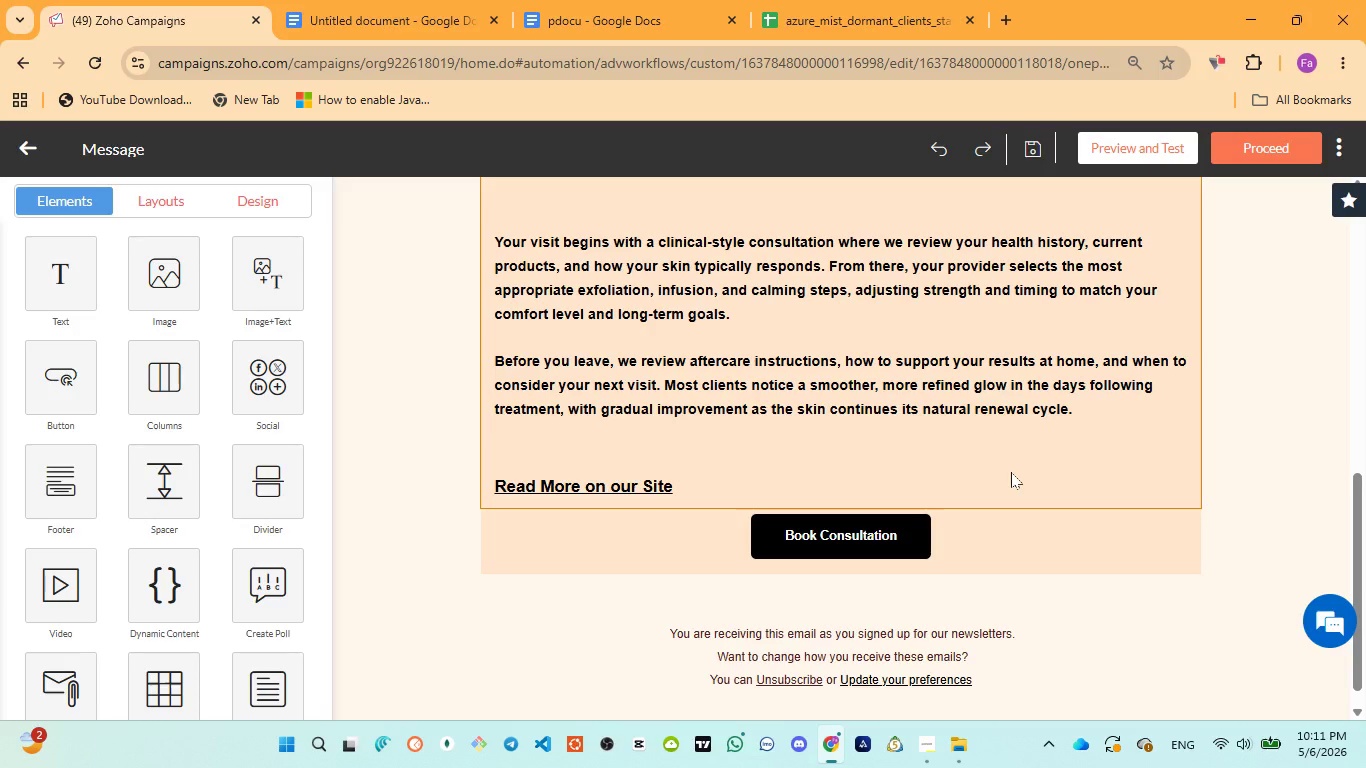 
wait(5.87)
 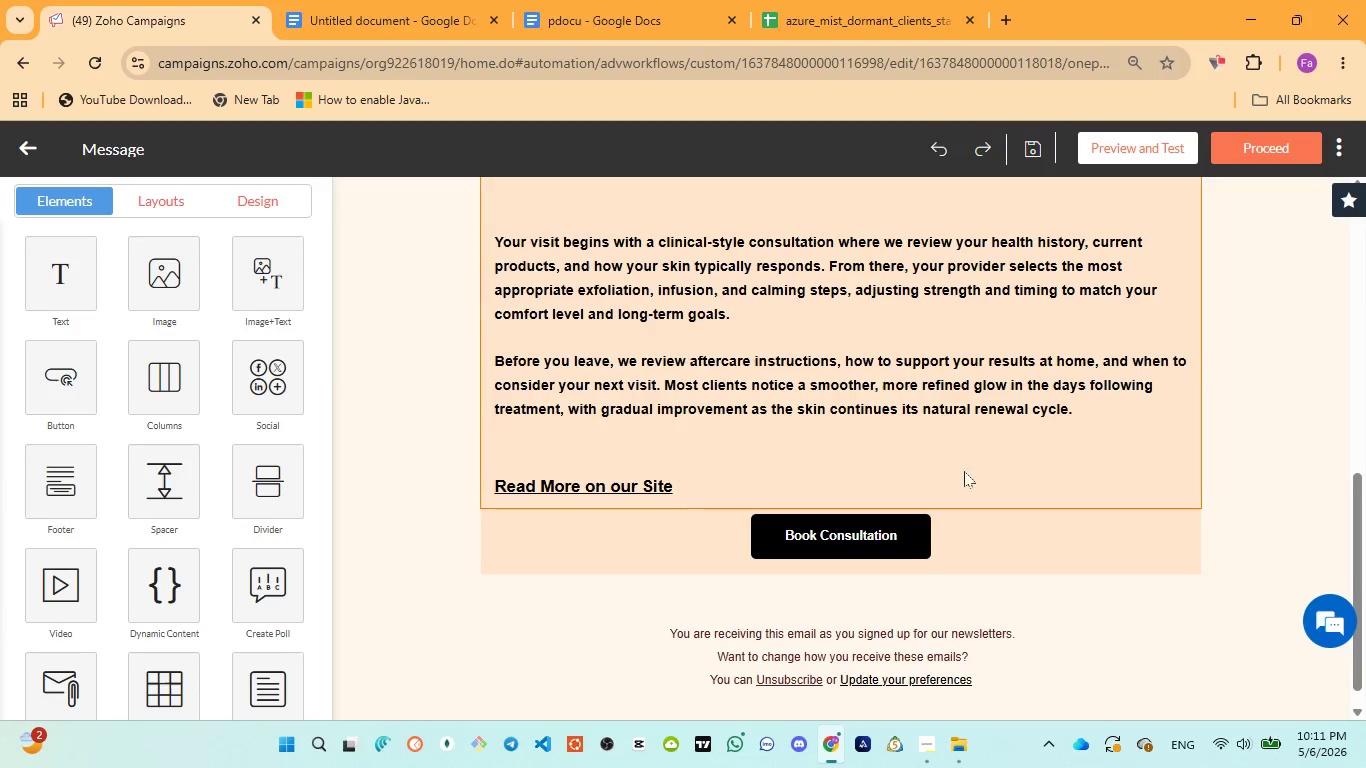 
scroll: coordinate [1011, 472], scroll_direction: up, amount: 7.0
 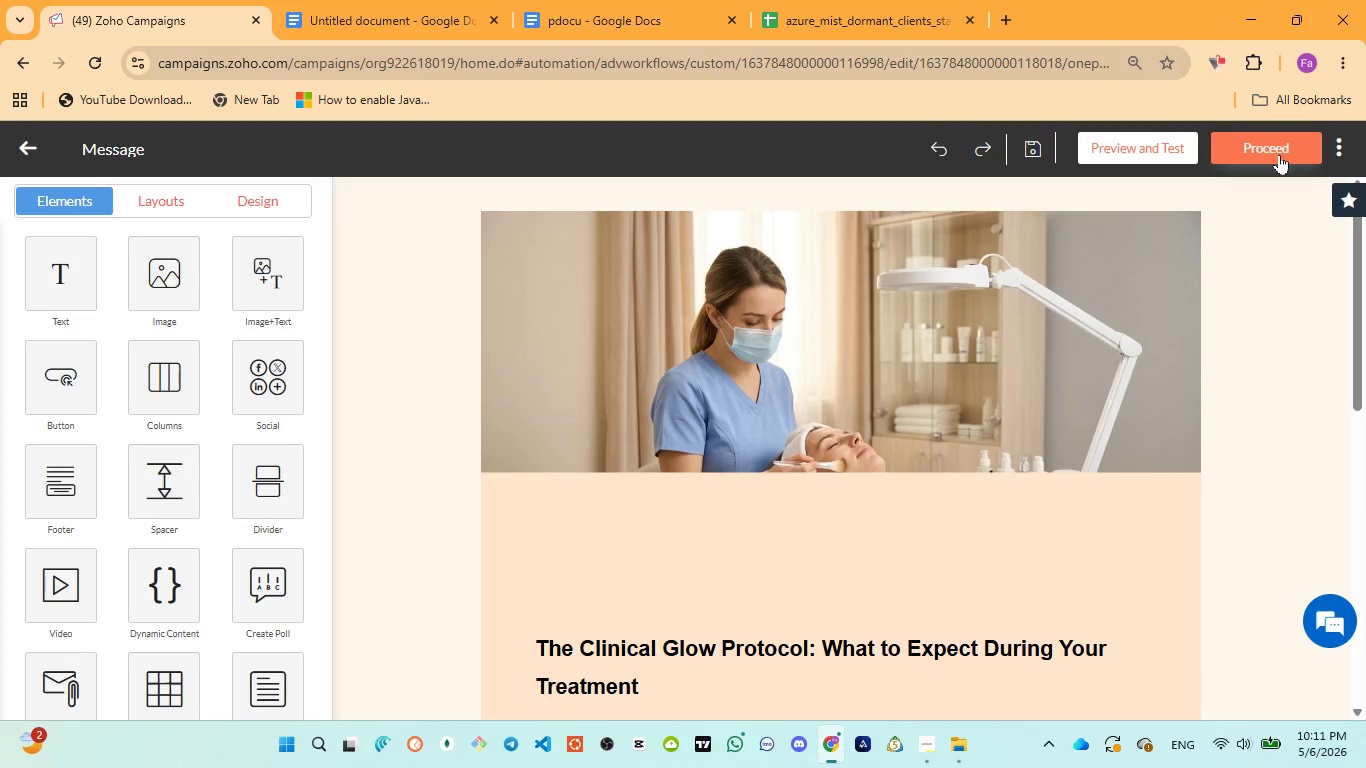 
scroll: coordinate [1186, 392], scroll_direction: down, amount: 7.0
 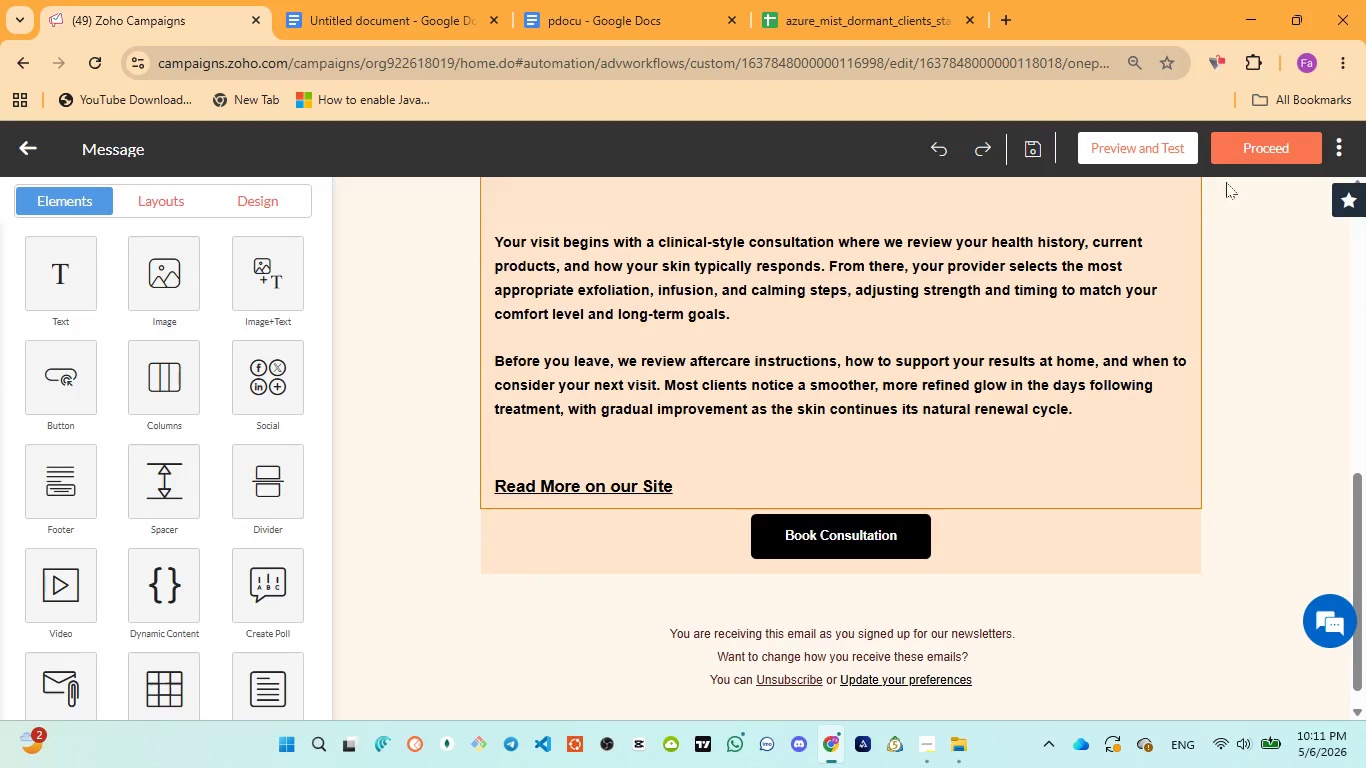 
left_click([1287, 152])
 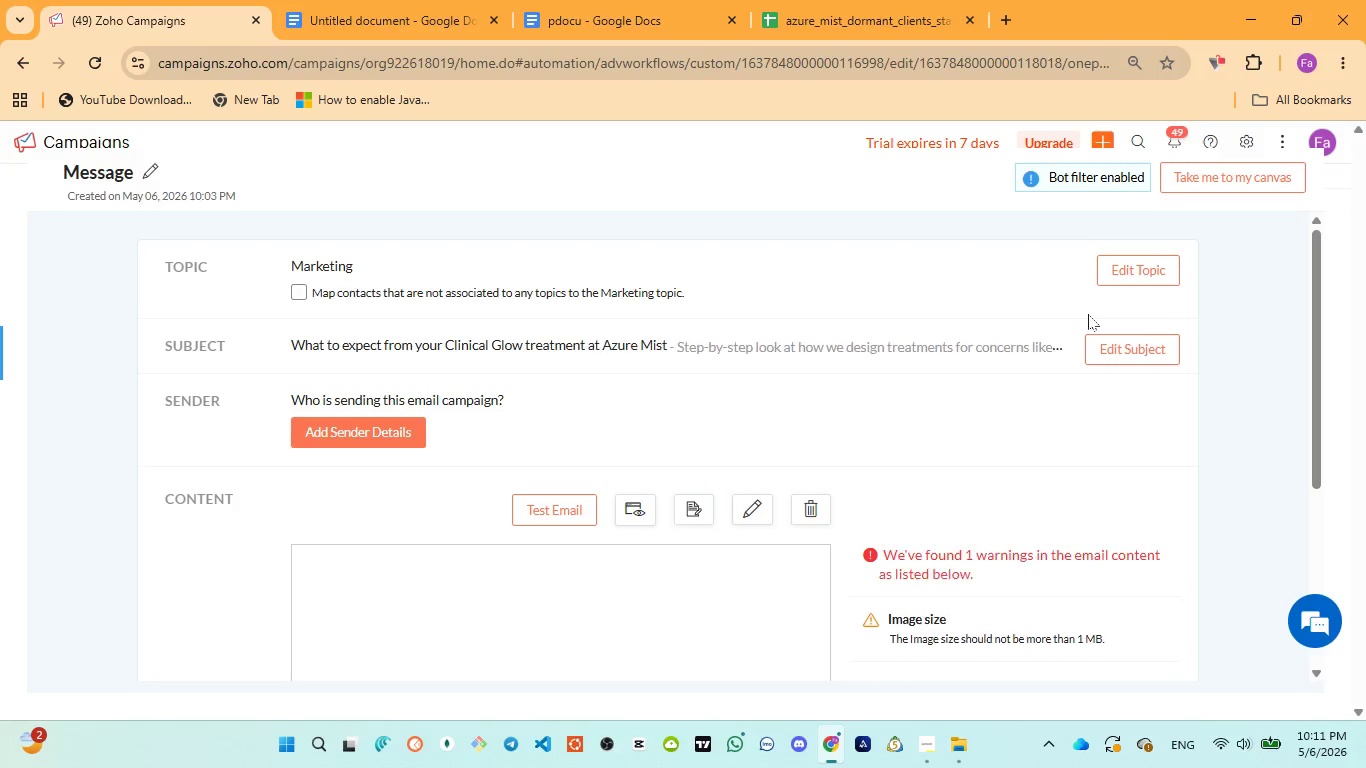 
left_click([1198, 171])
 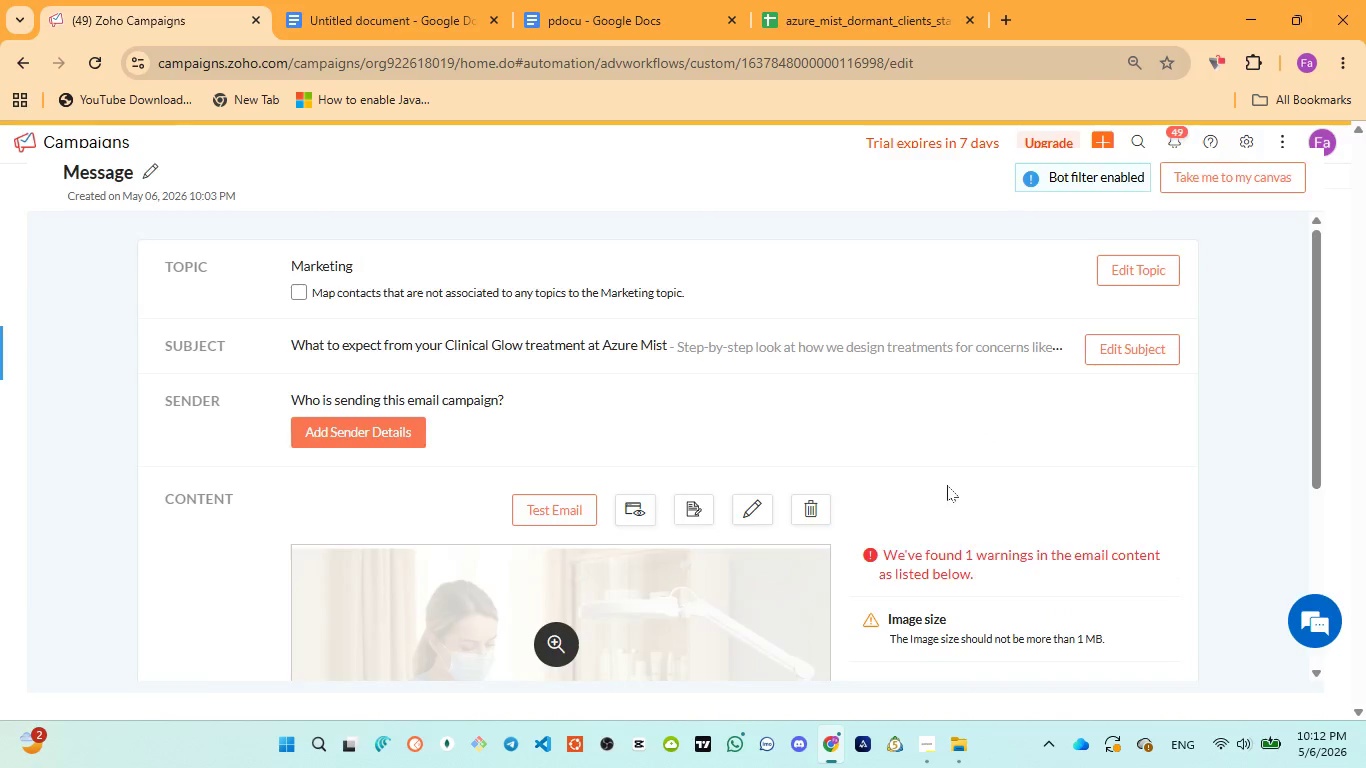 
scroll: coordinate [947, 485], scroll_direction: down, amount: 6.0
 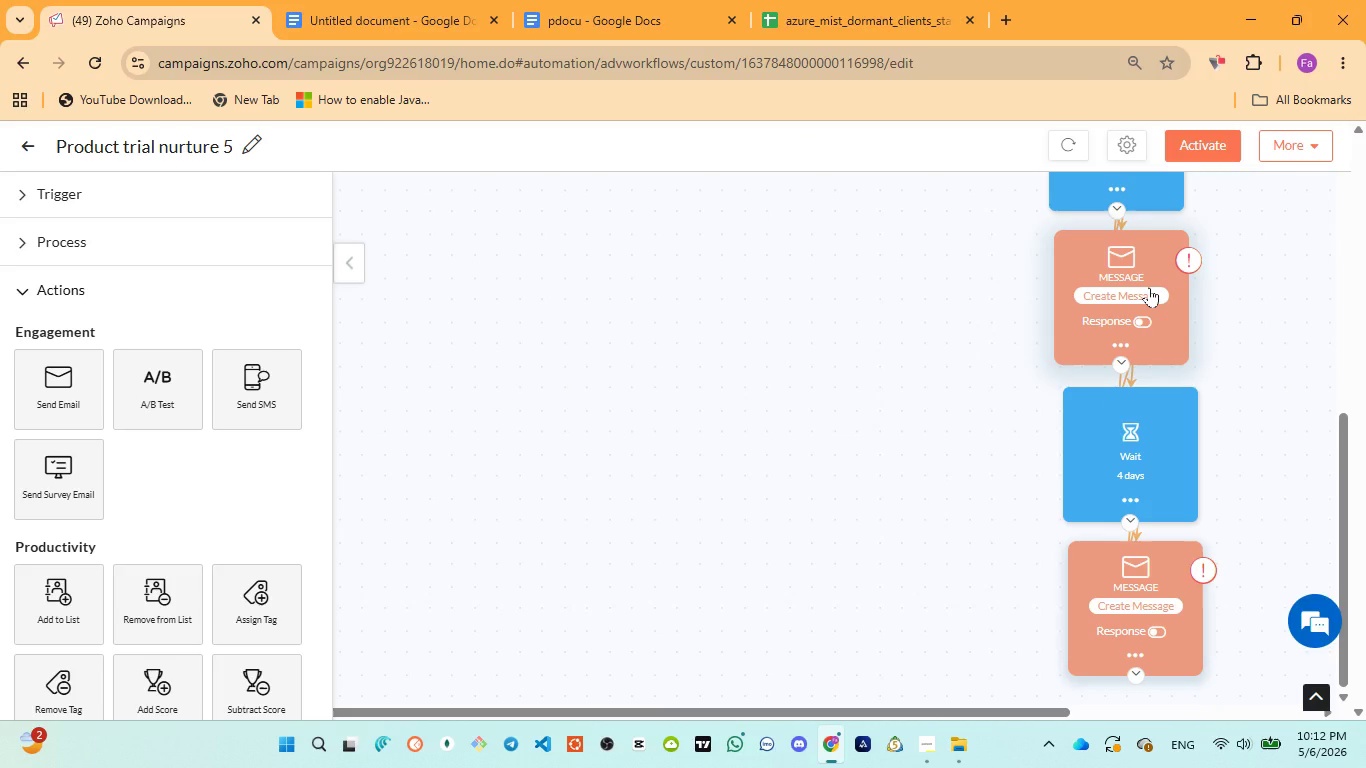 
left_click([1149, 287])
 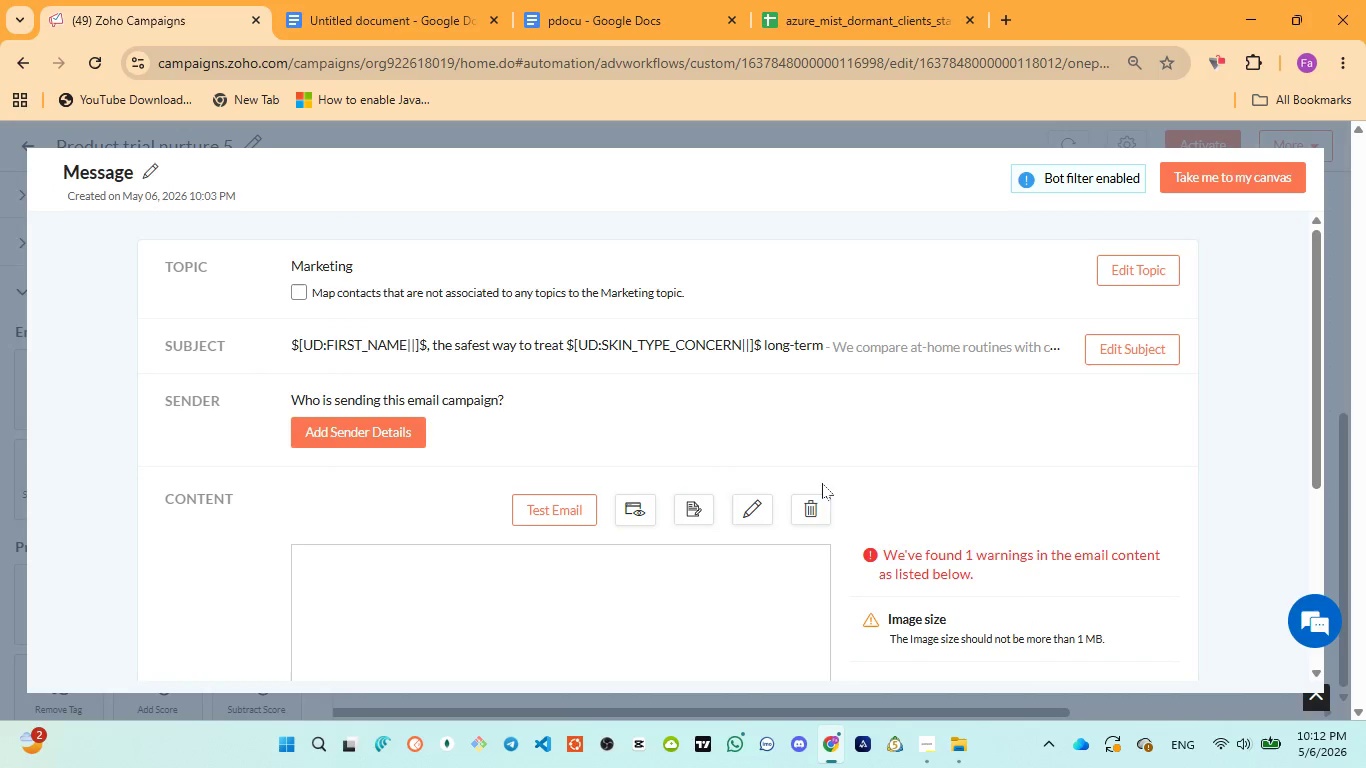 
left_click([757, 515])
 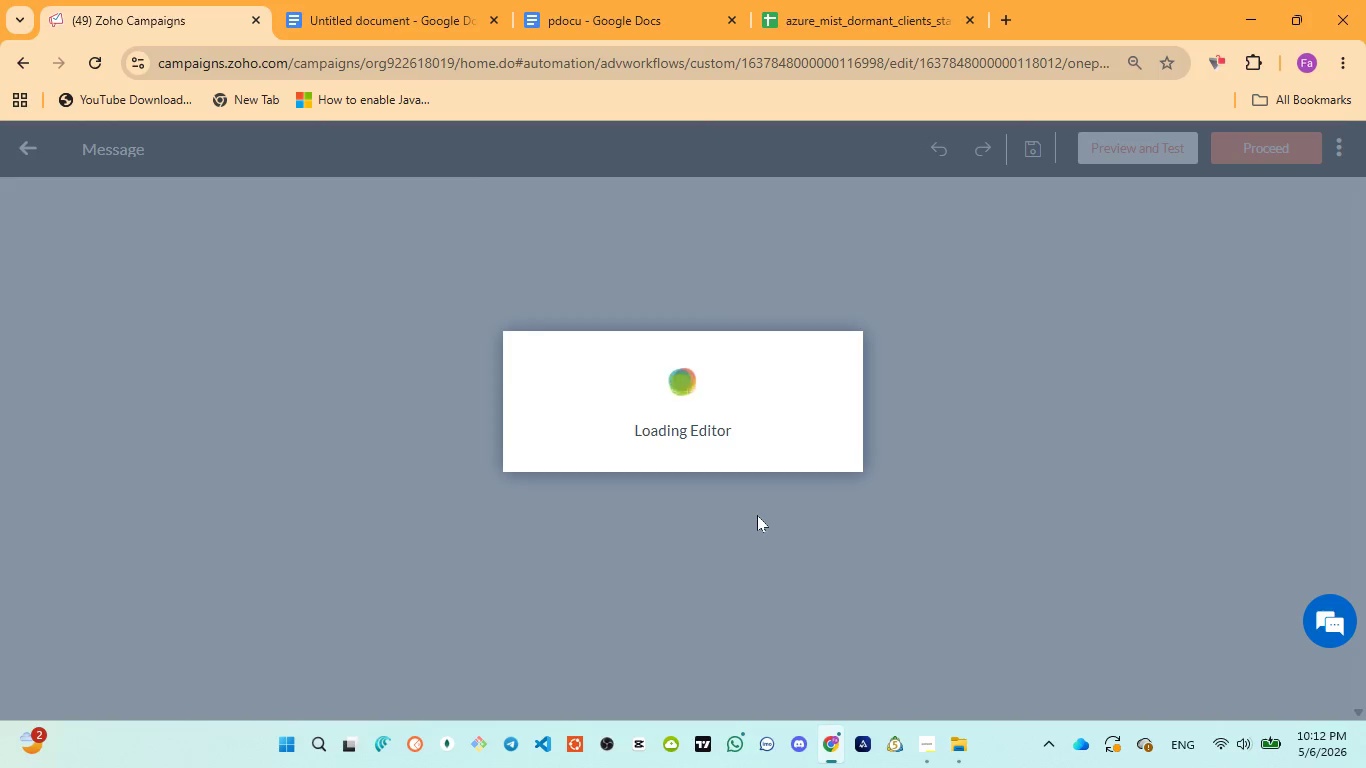 
wait(9.39)
 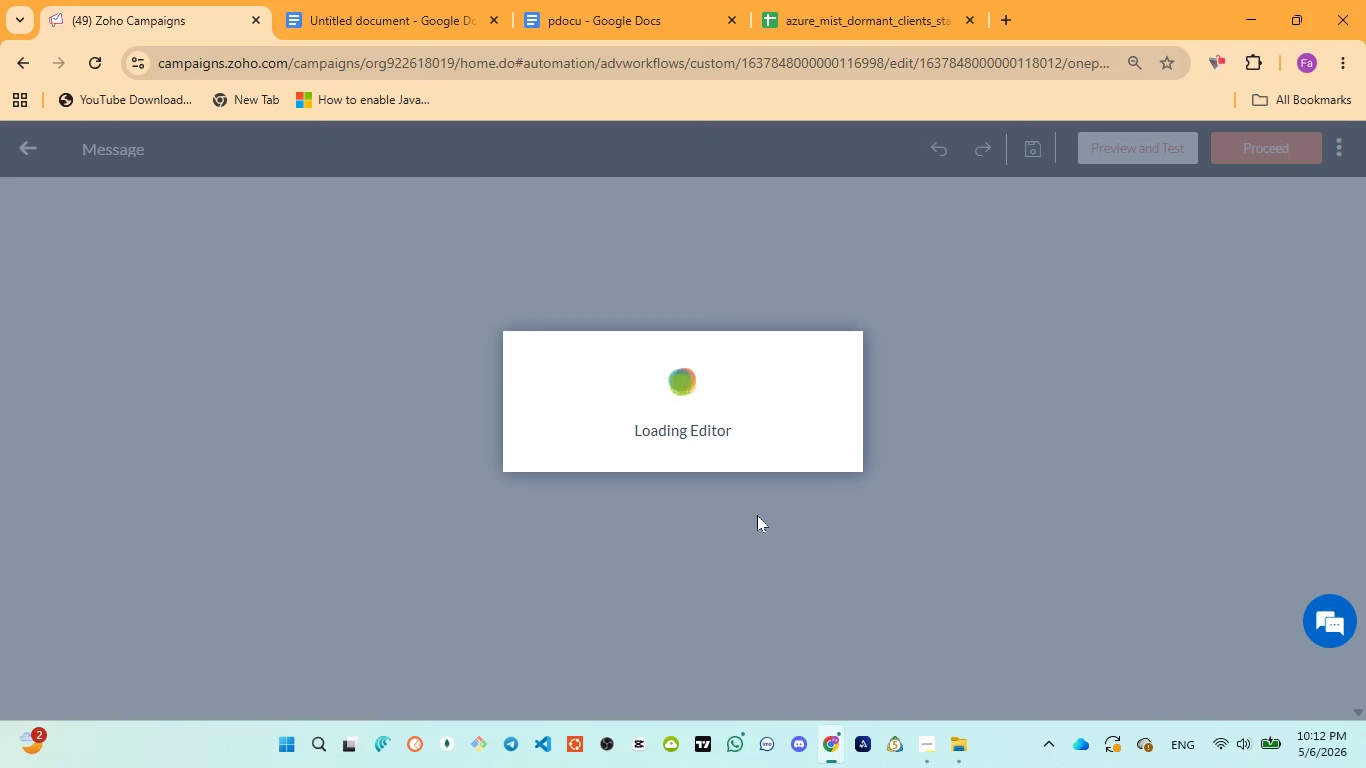 
scroll: coordinate [803, 514], scroll_direction: down, amount: 3.0
 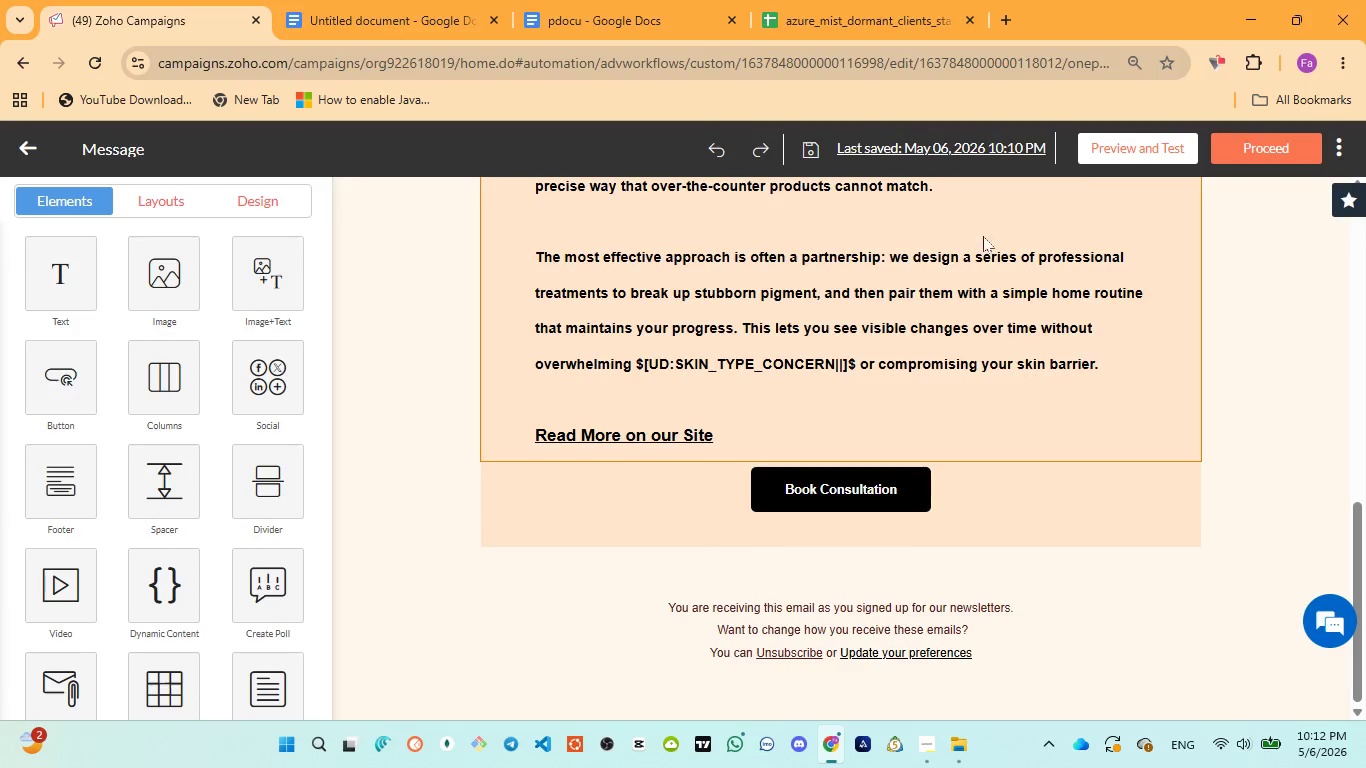 
left_click([1266, 145])
 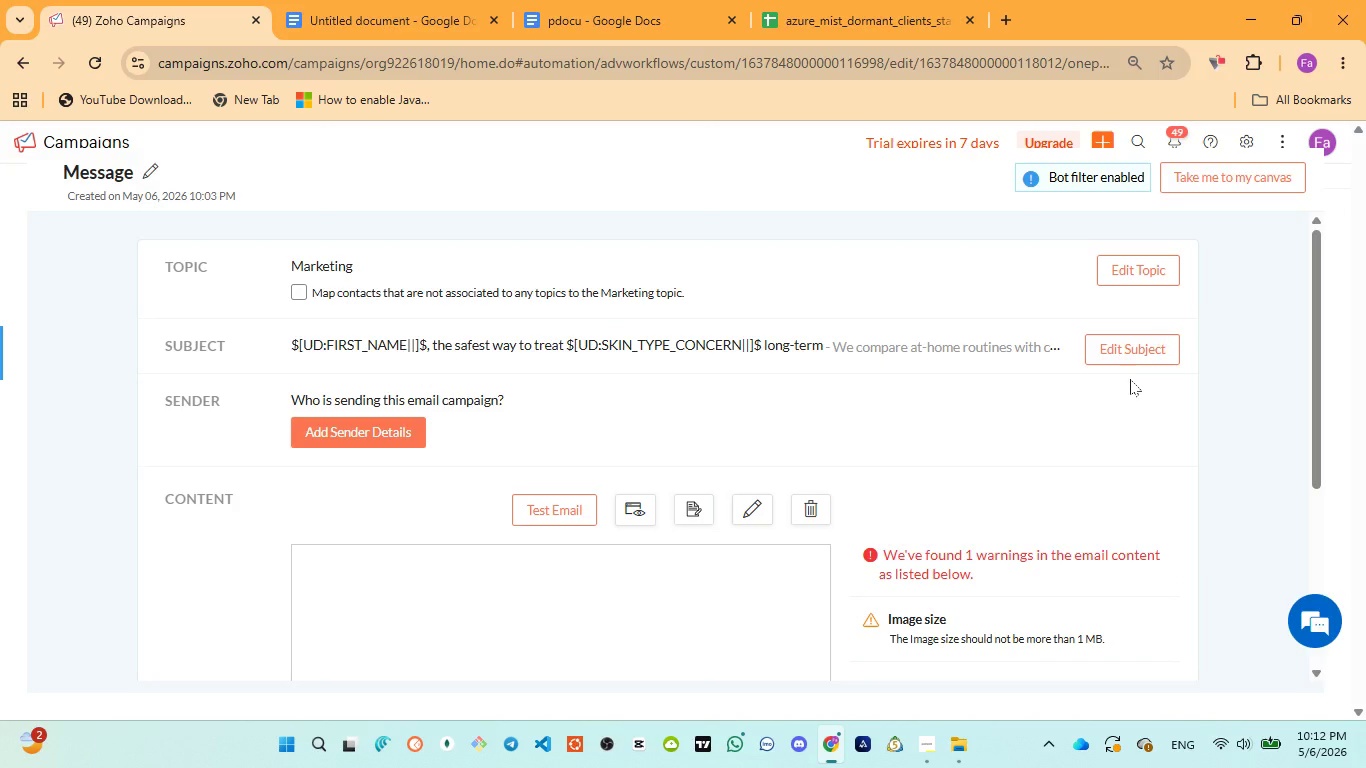 
left_click([1241, 176])
 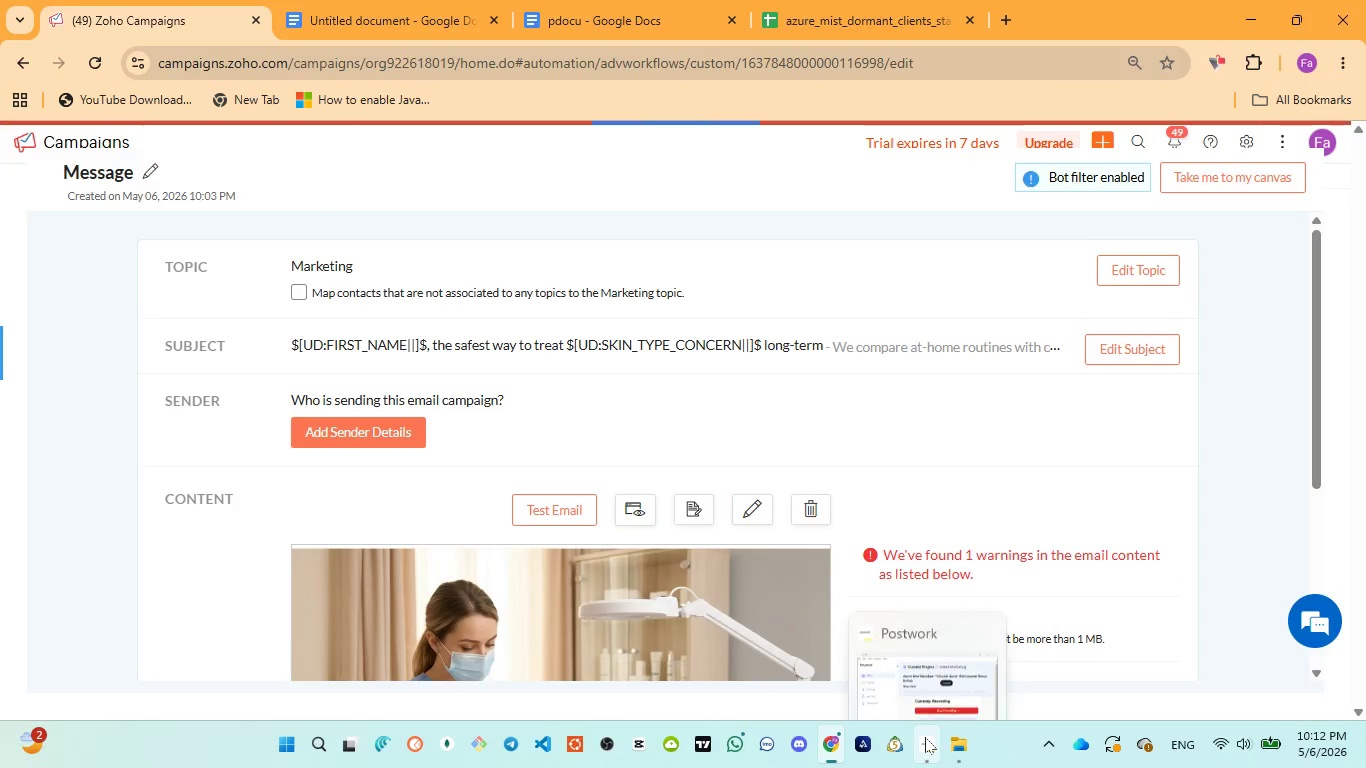 
left_click([922, 658])